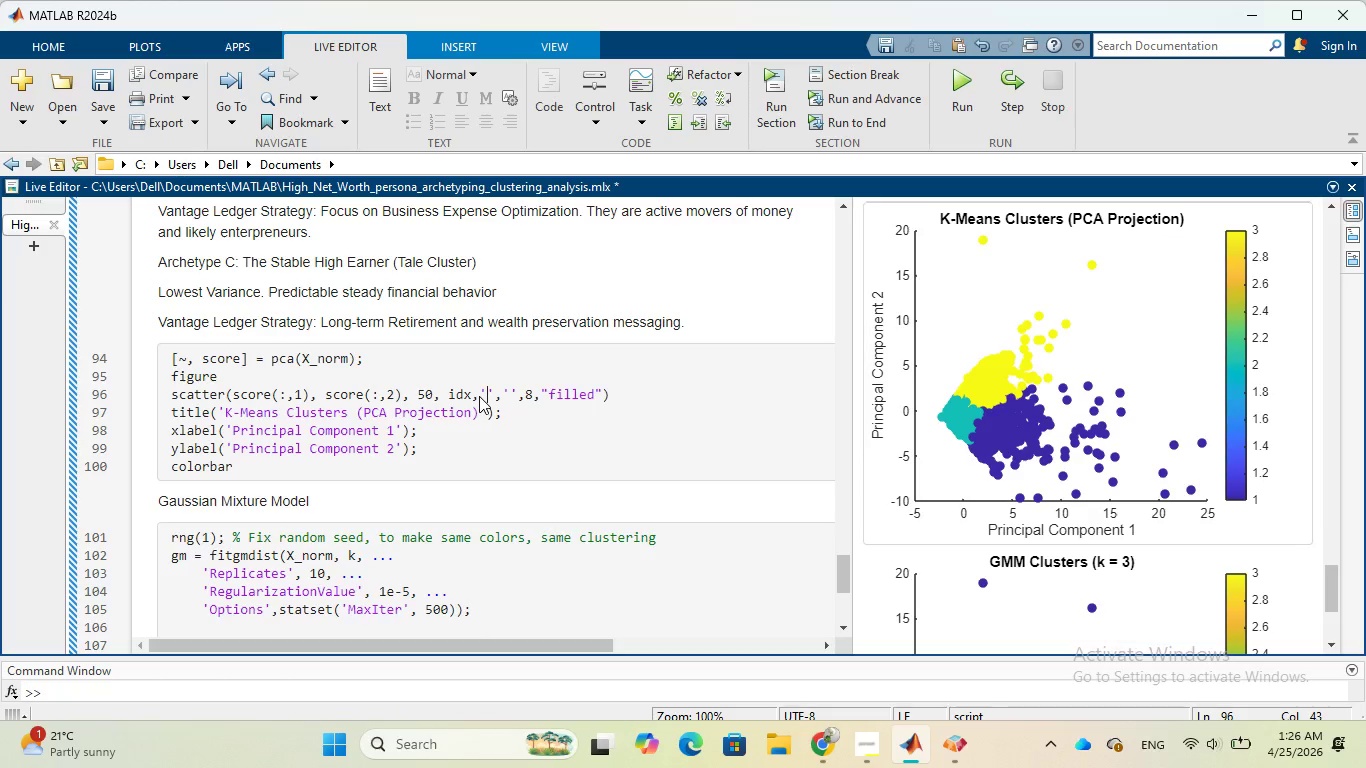 
key(ArrowLeft)
 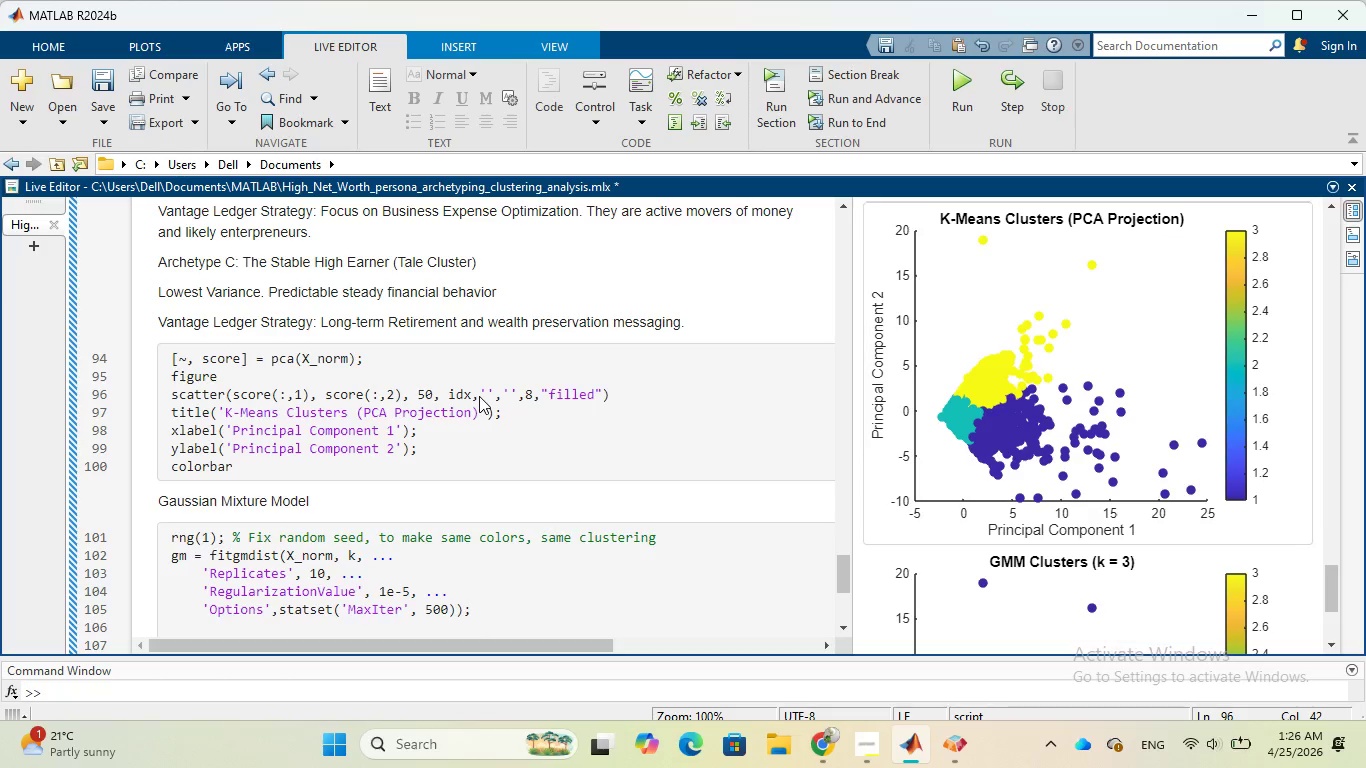 
type(rgb)
 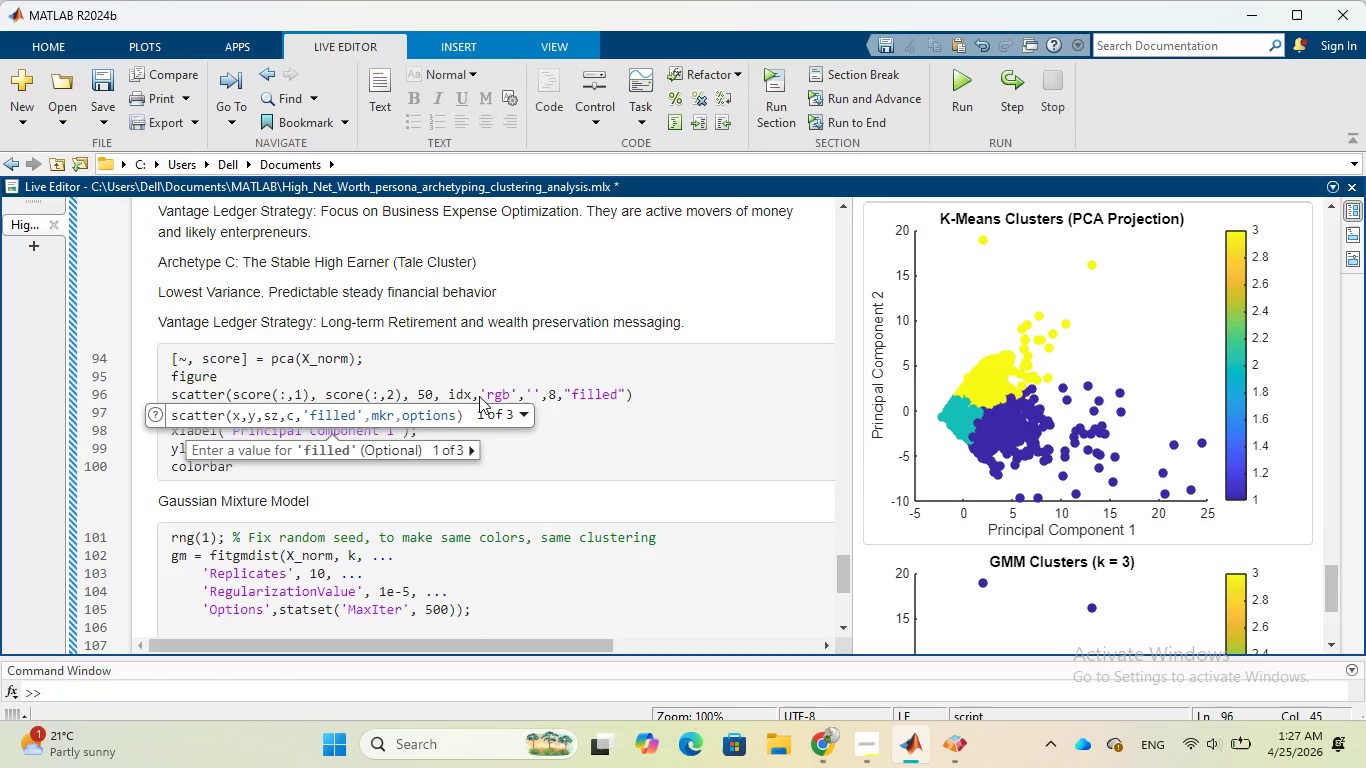 
wait(7.84)
 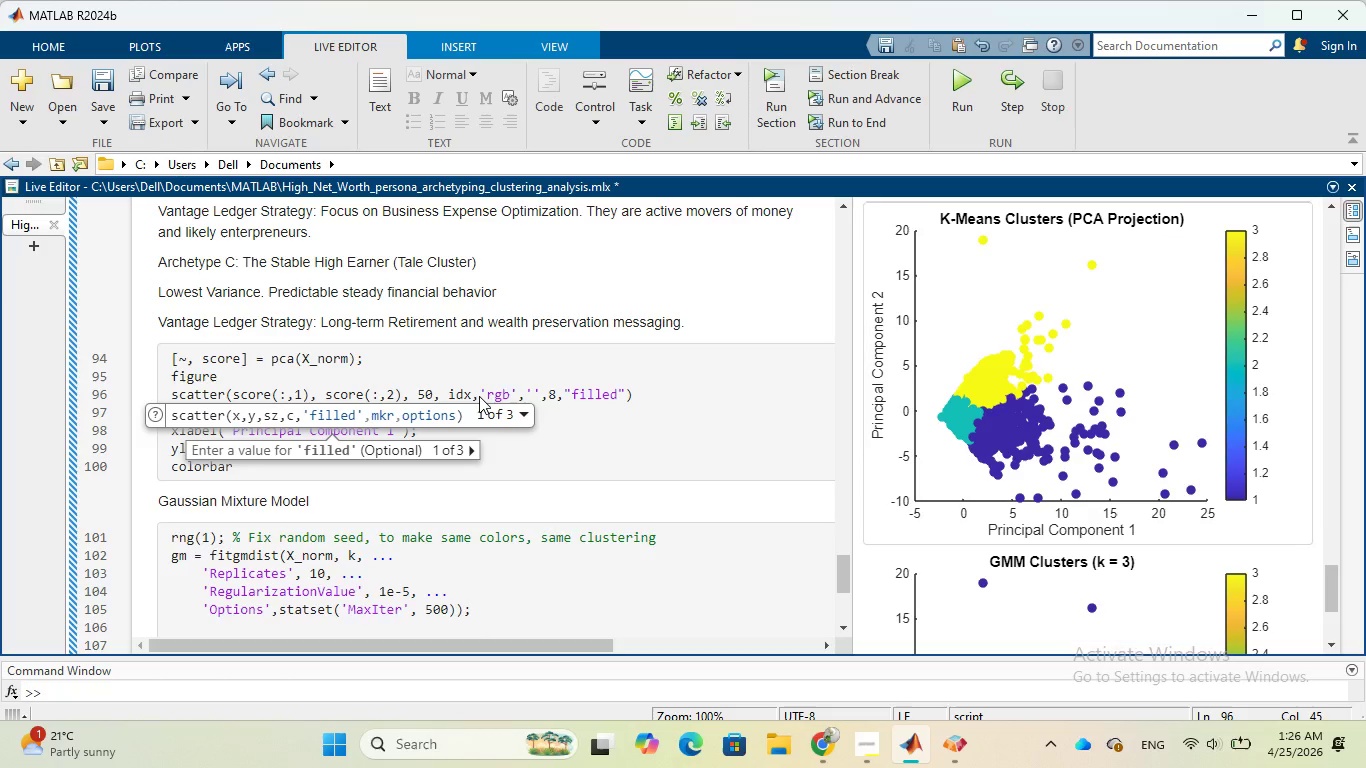 
key(ArrowRight)
 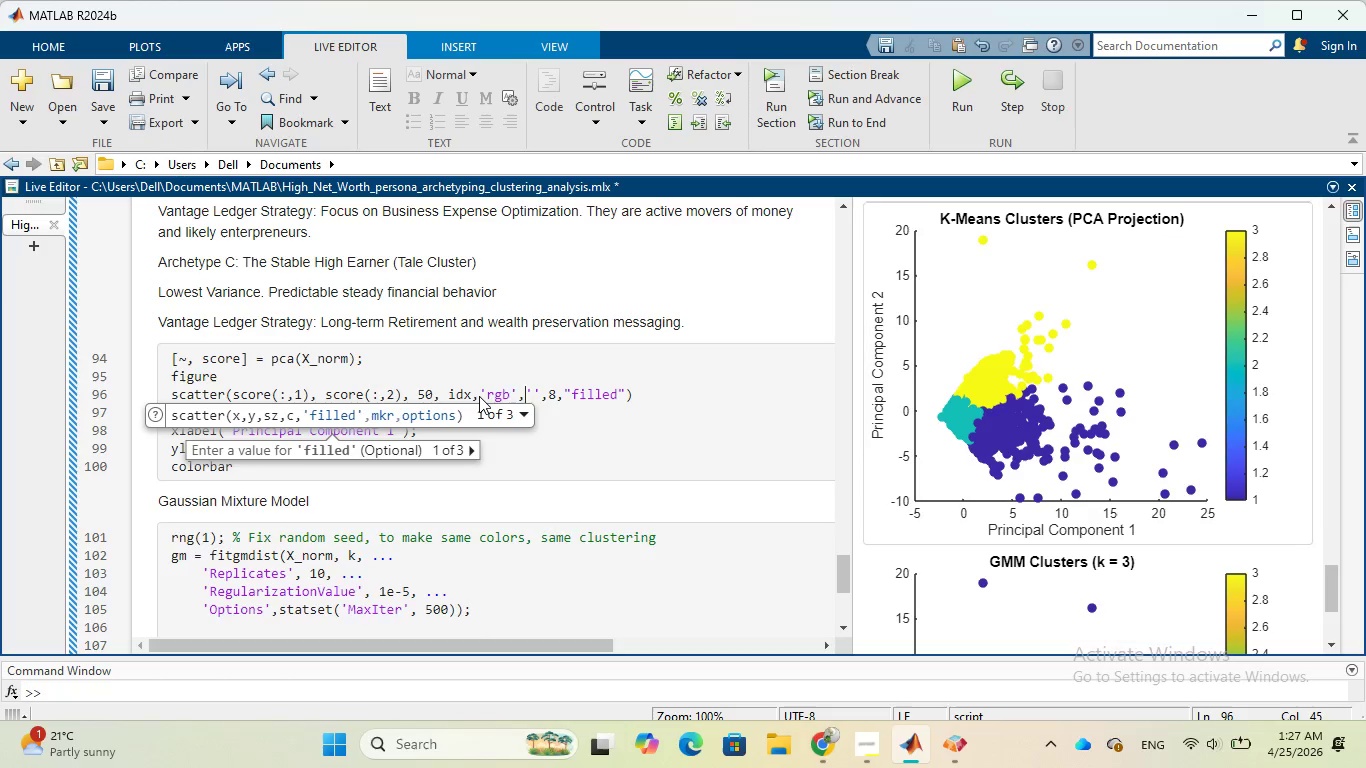 
key(ArrowRight)
 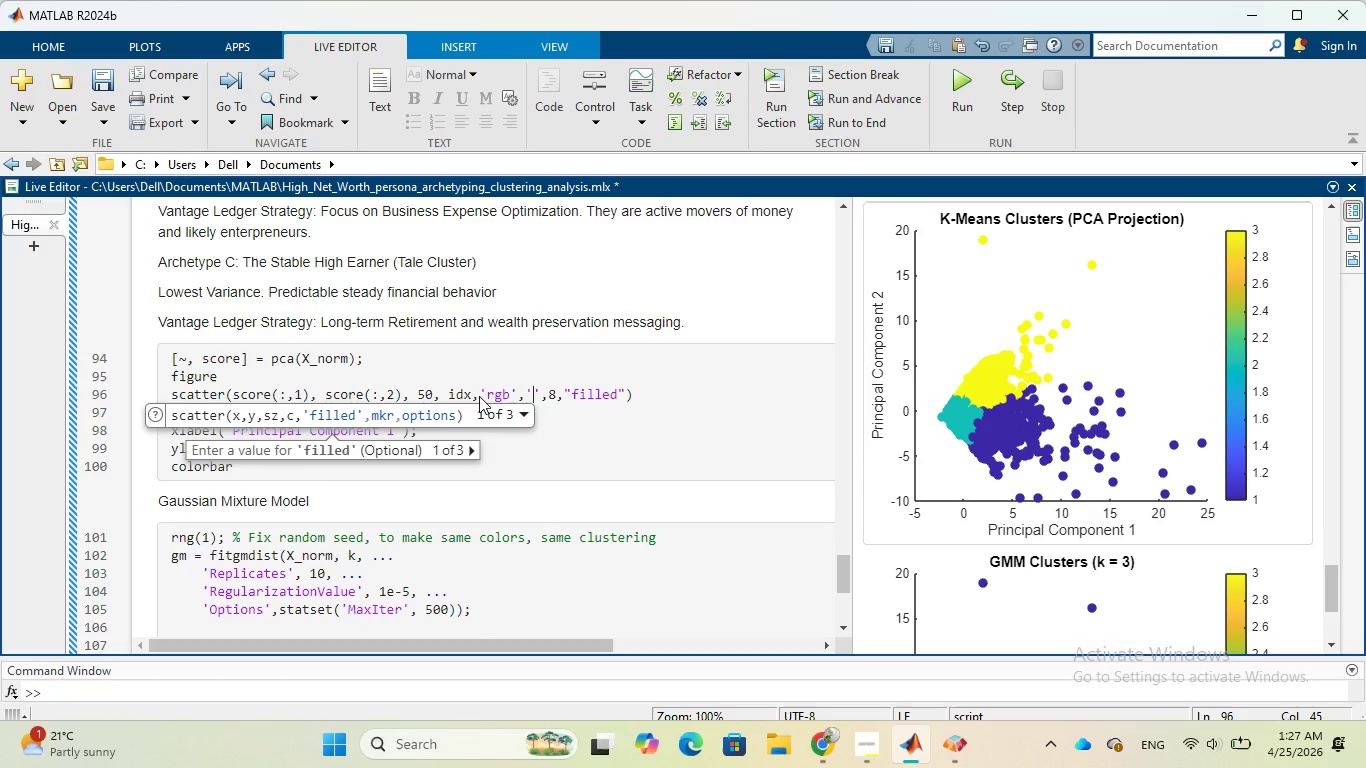 
key(ArrowRight)
 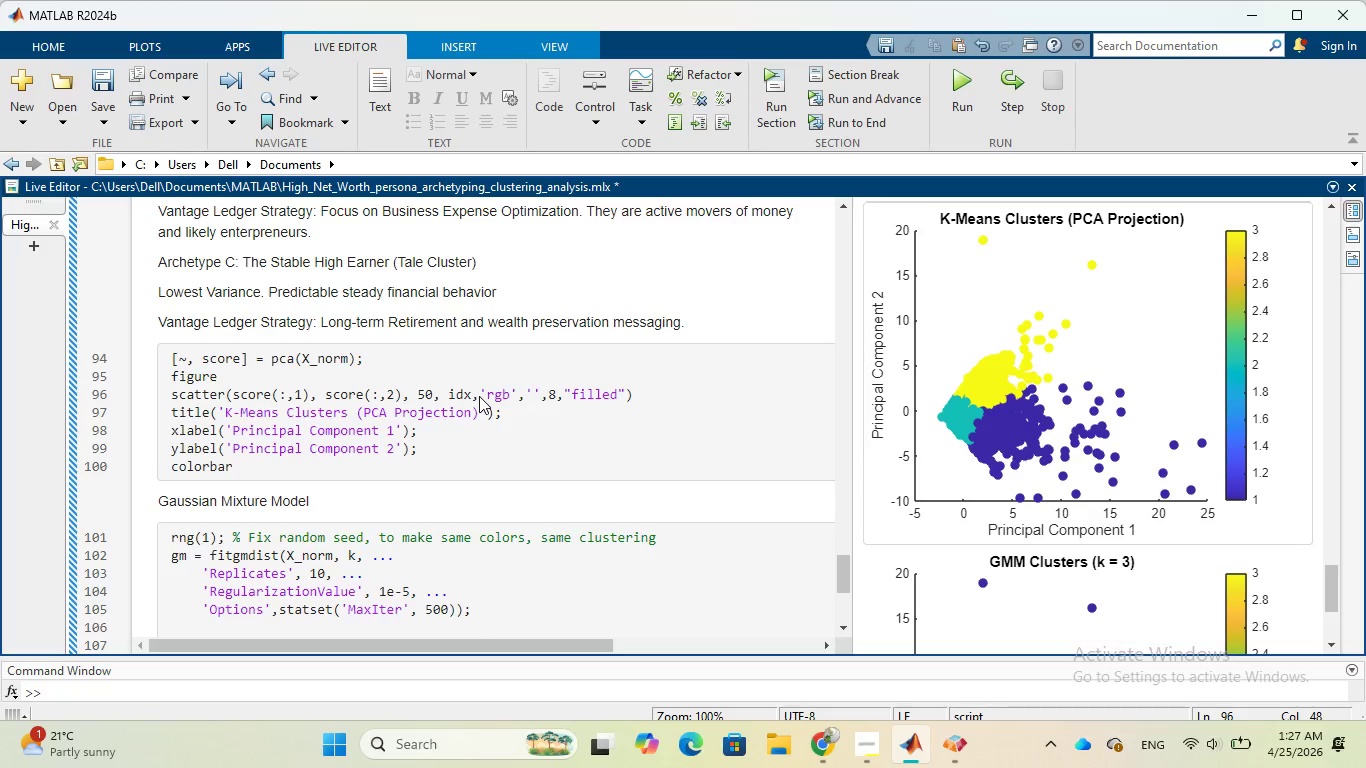 
key(O)
 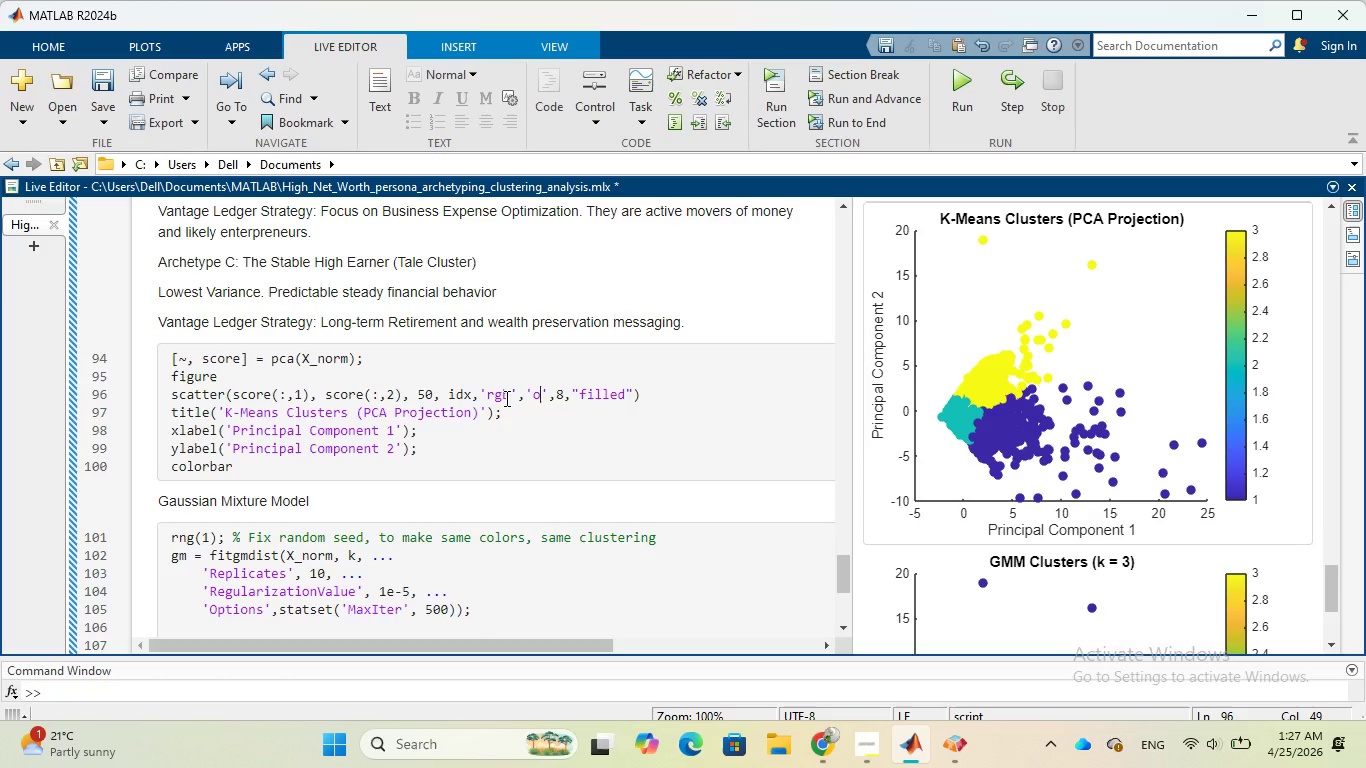 
scroll: coordinate [506, 398], scroll_direction: up, amount: 5.0
 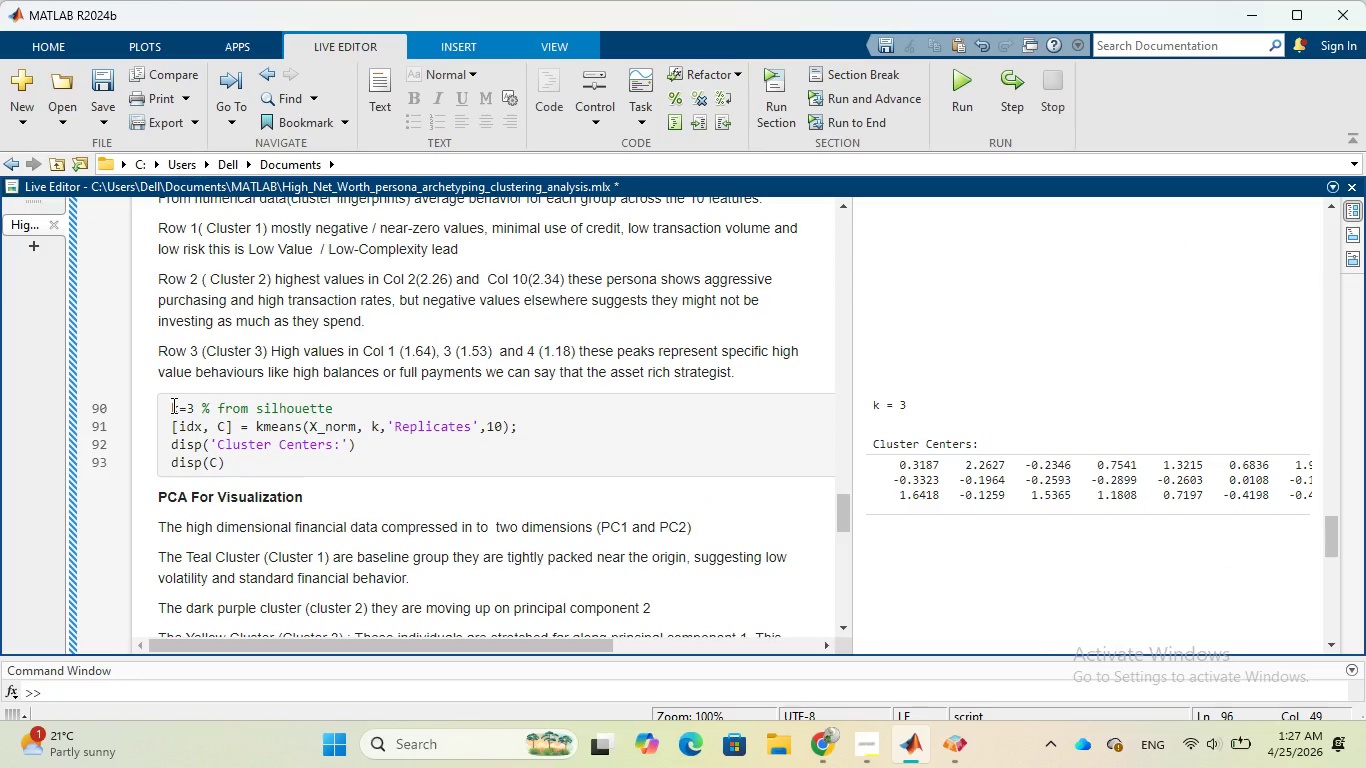 
wait(6.23)
 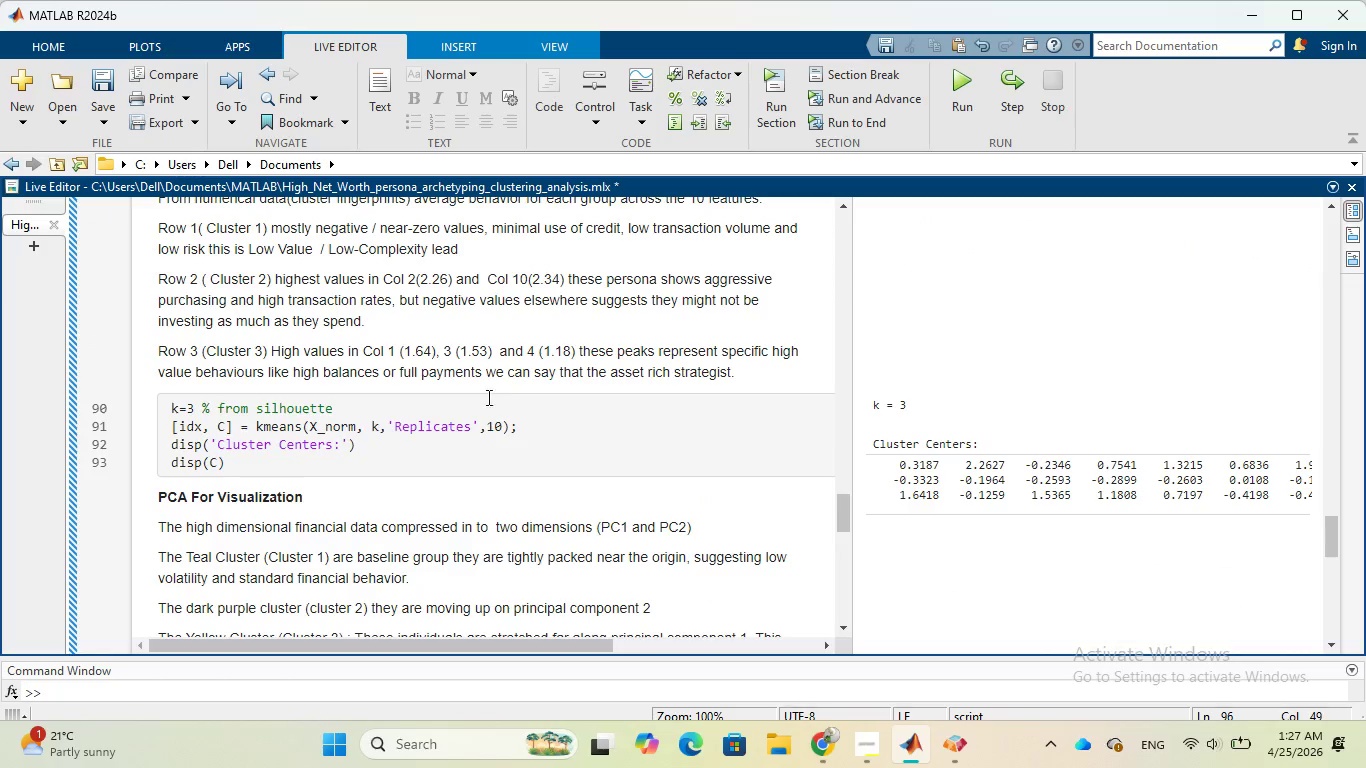 
key(Enter)
 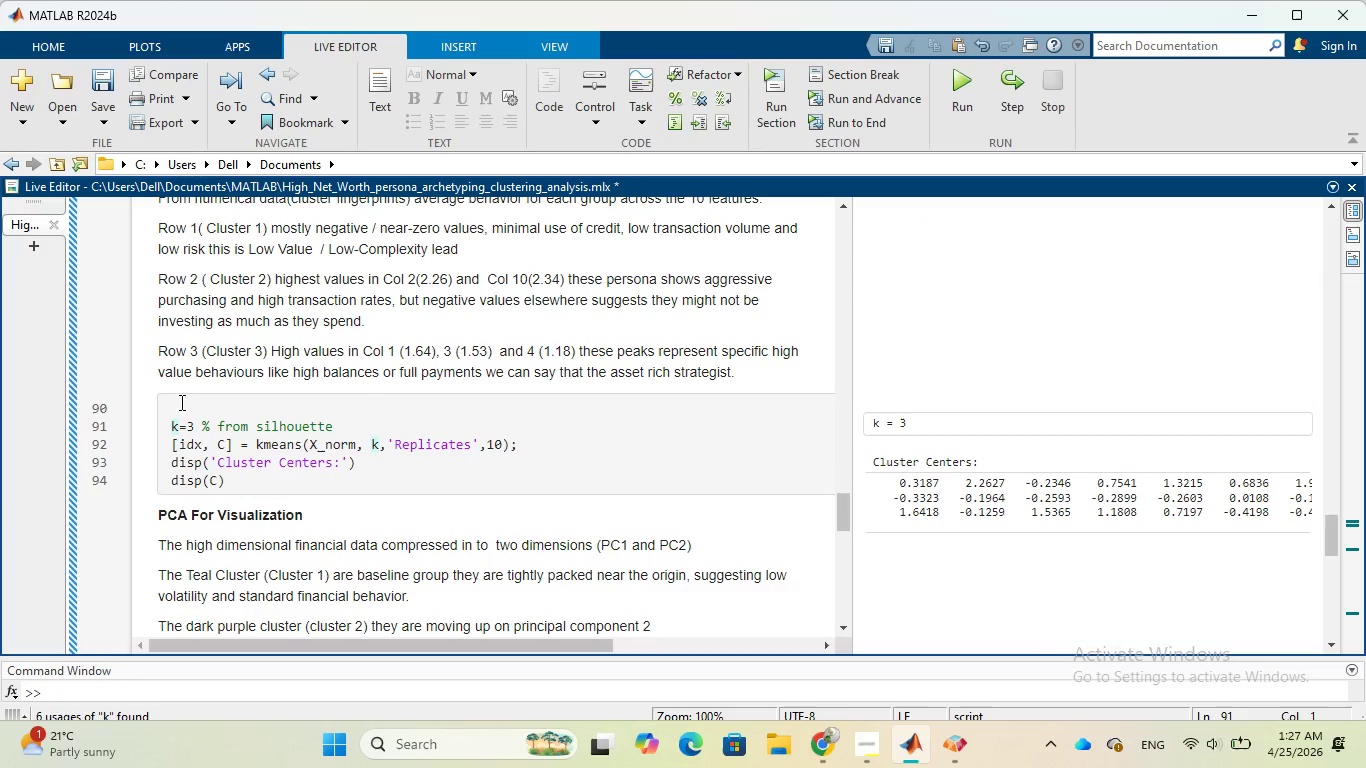 
left_click([180, 402])
 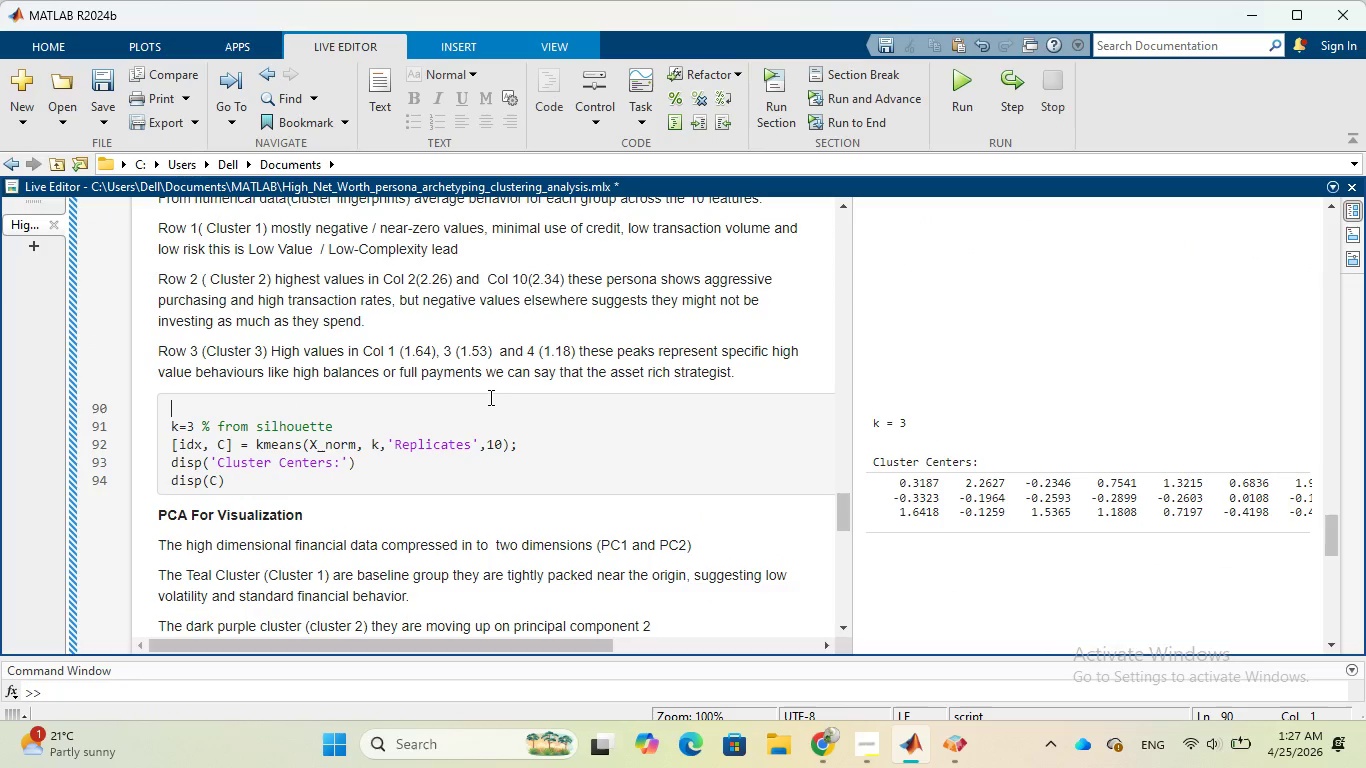 
type(rng(1)
 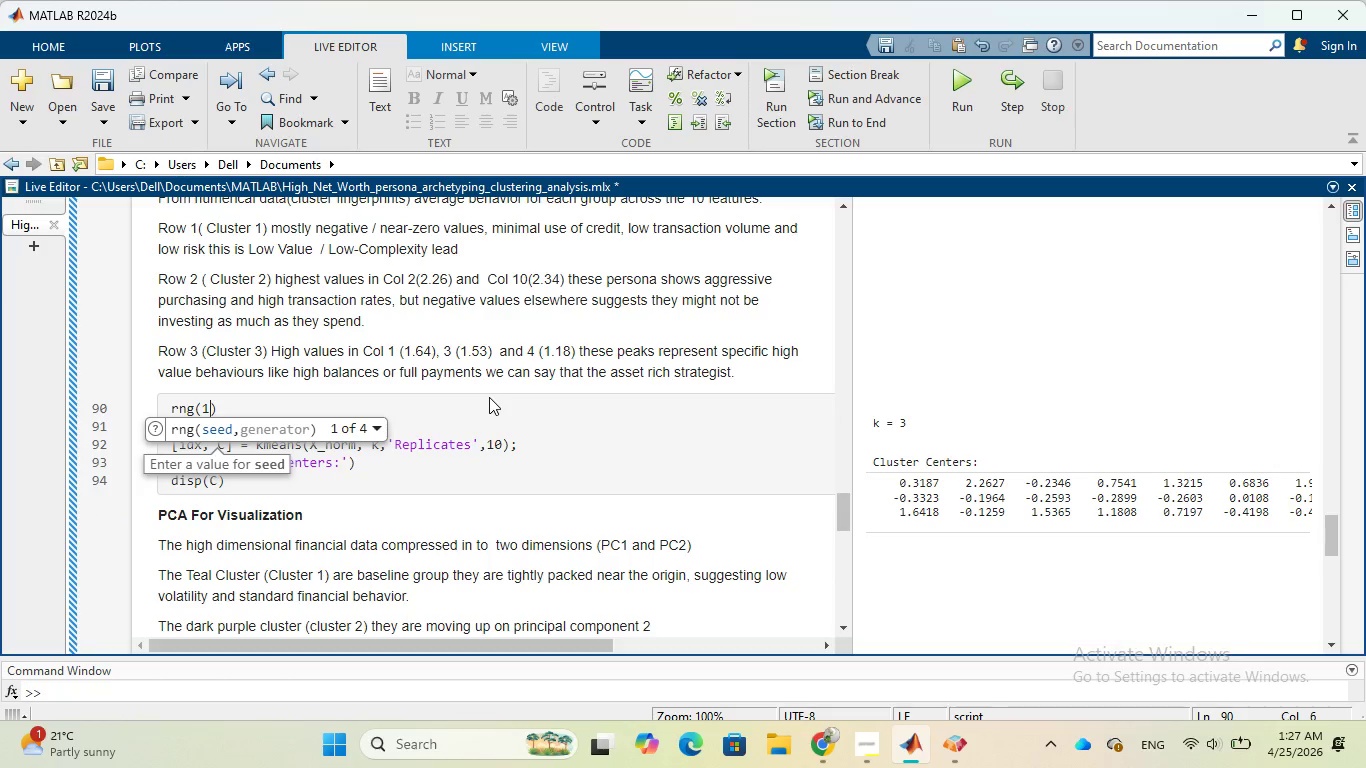 
key(ArrowRight)
 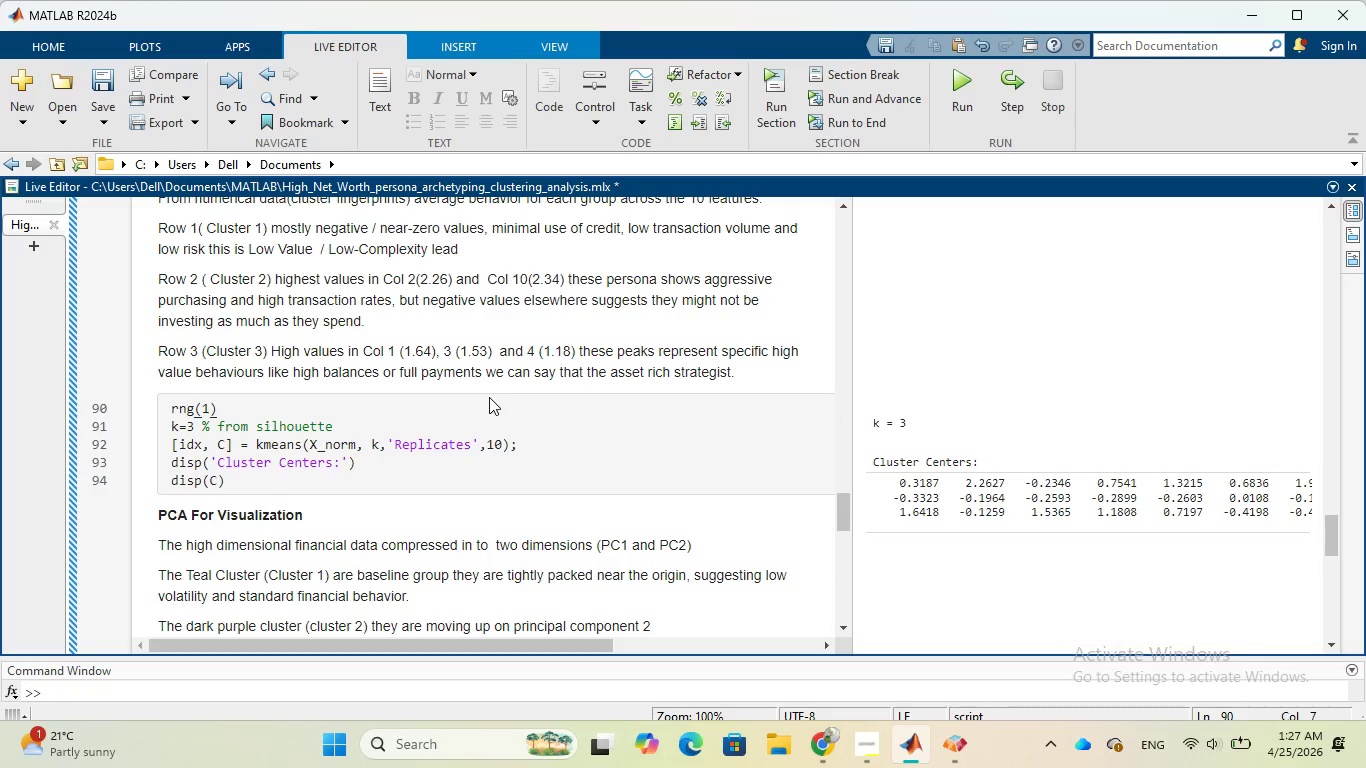 
key(Semicolon)
 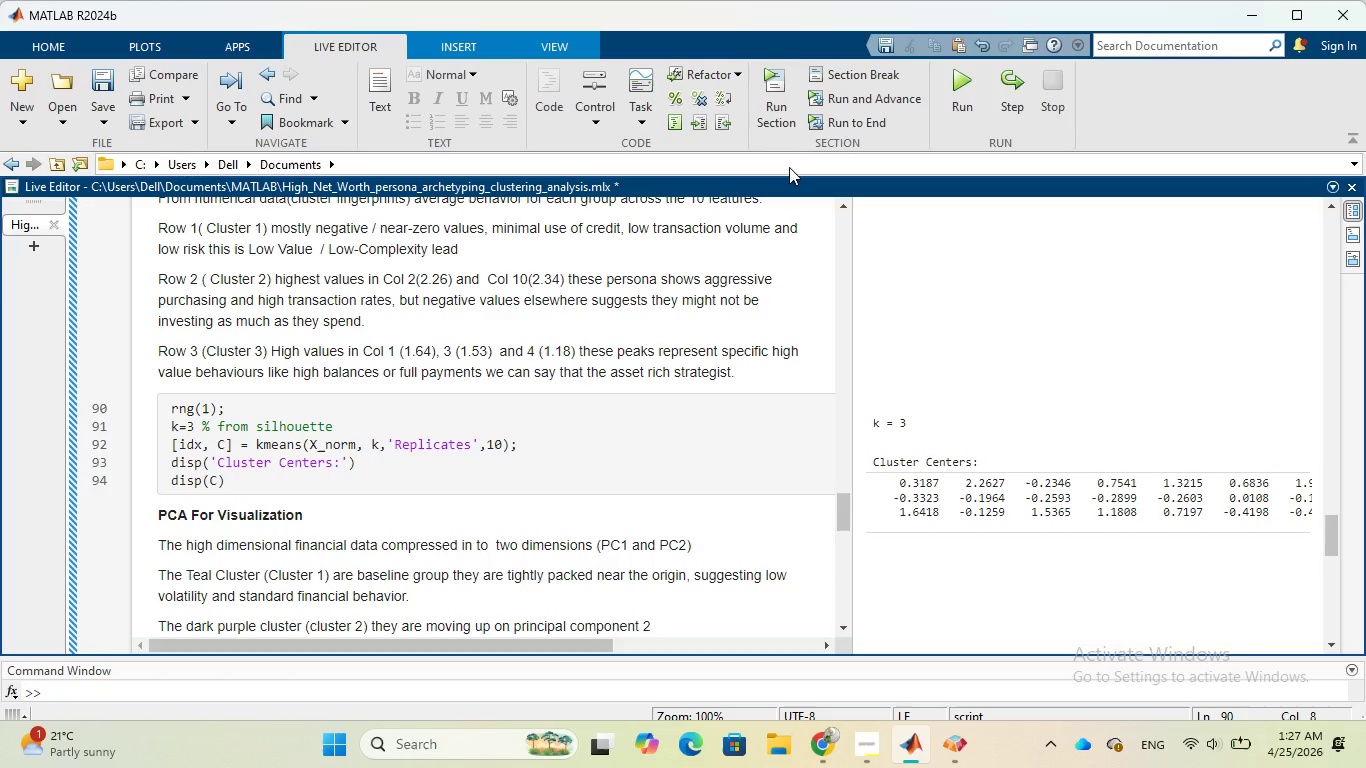 
left_click([780, 94])
 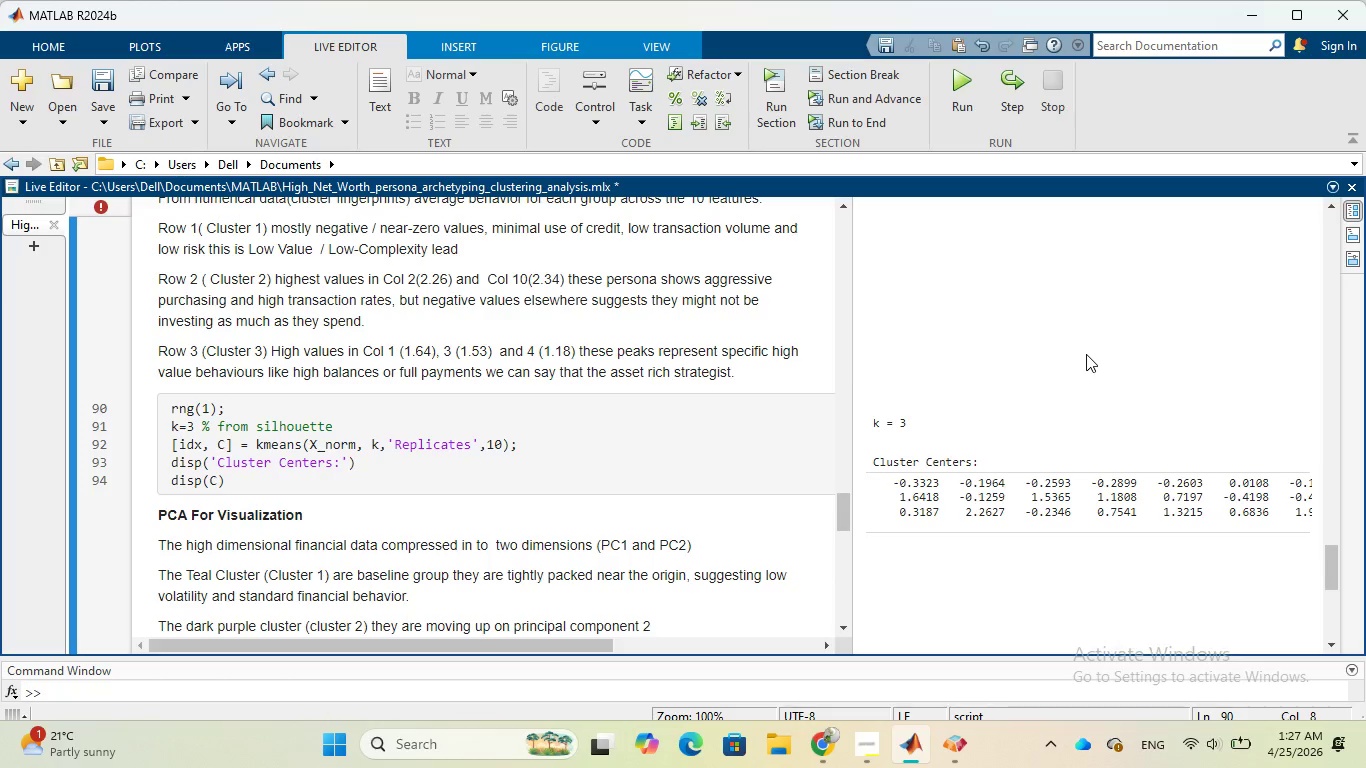 
wait(5.45)
 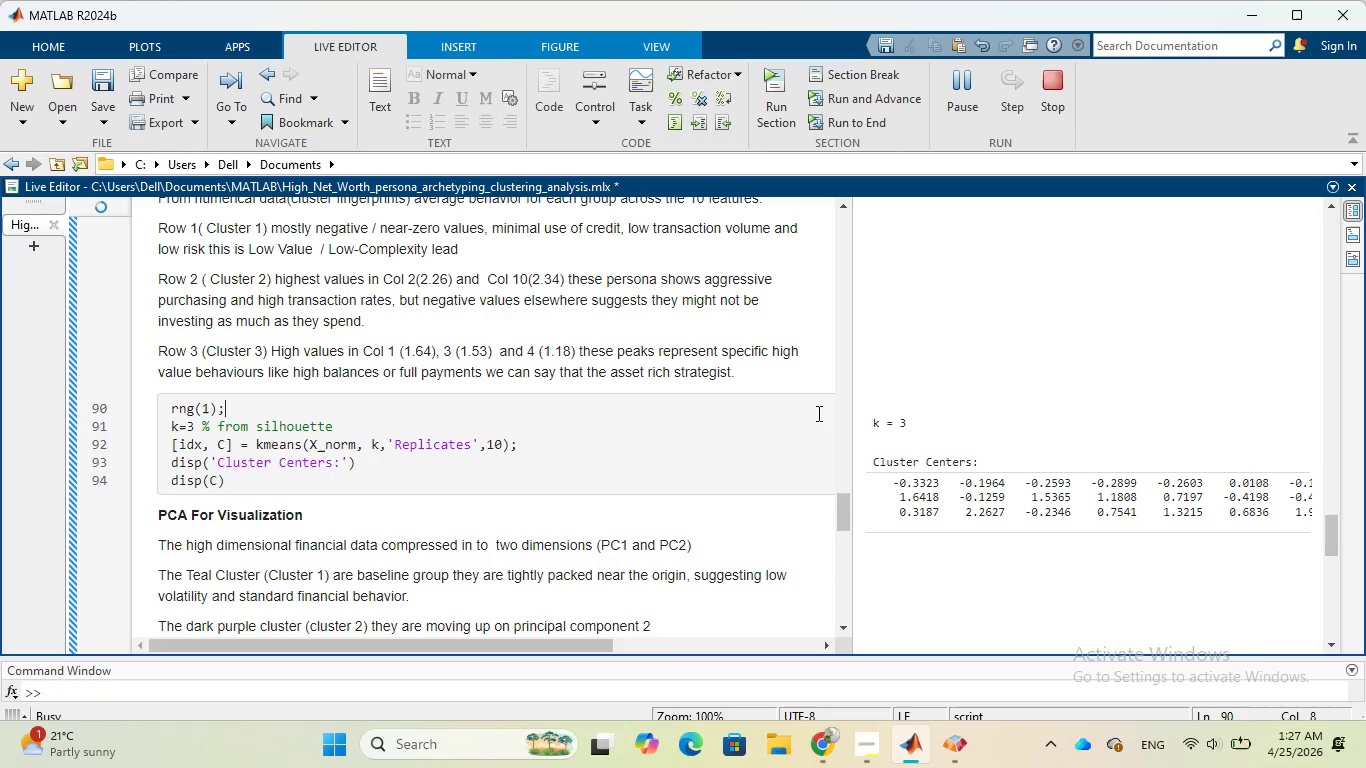 
scroll: coordinate [713, 465], scroll_direction: down, amount: 13.0
 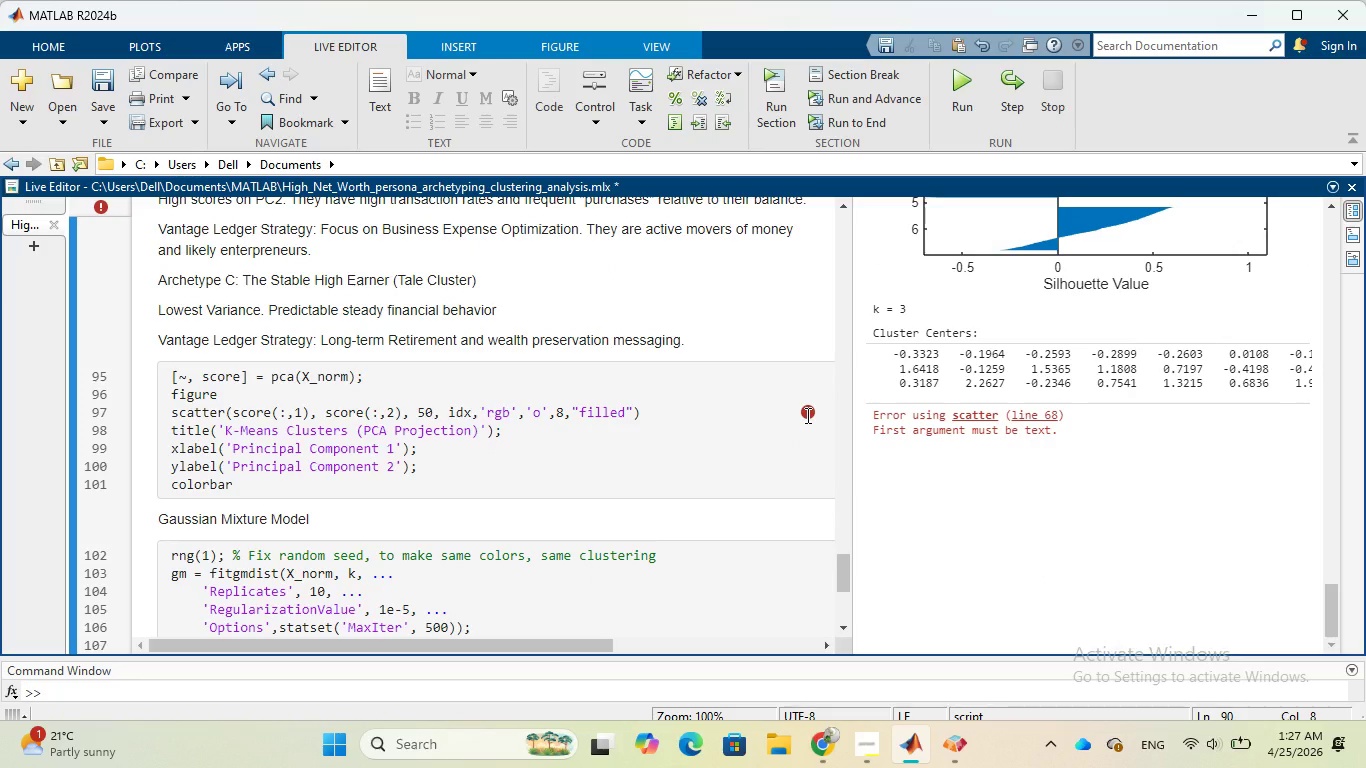 
wait(5.52)
 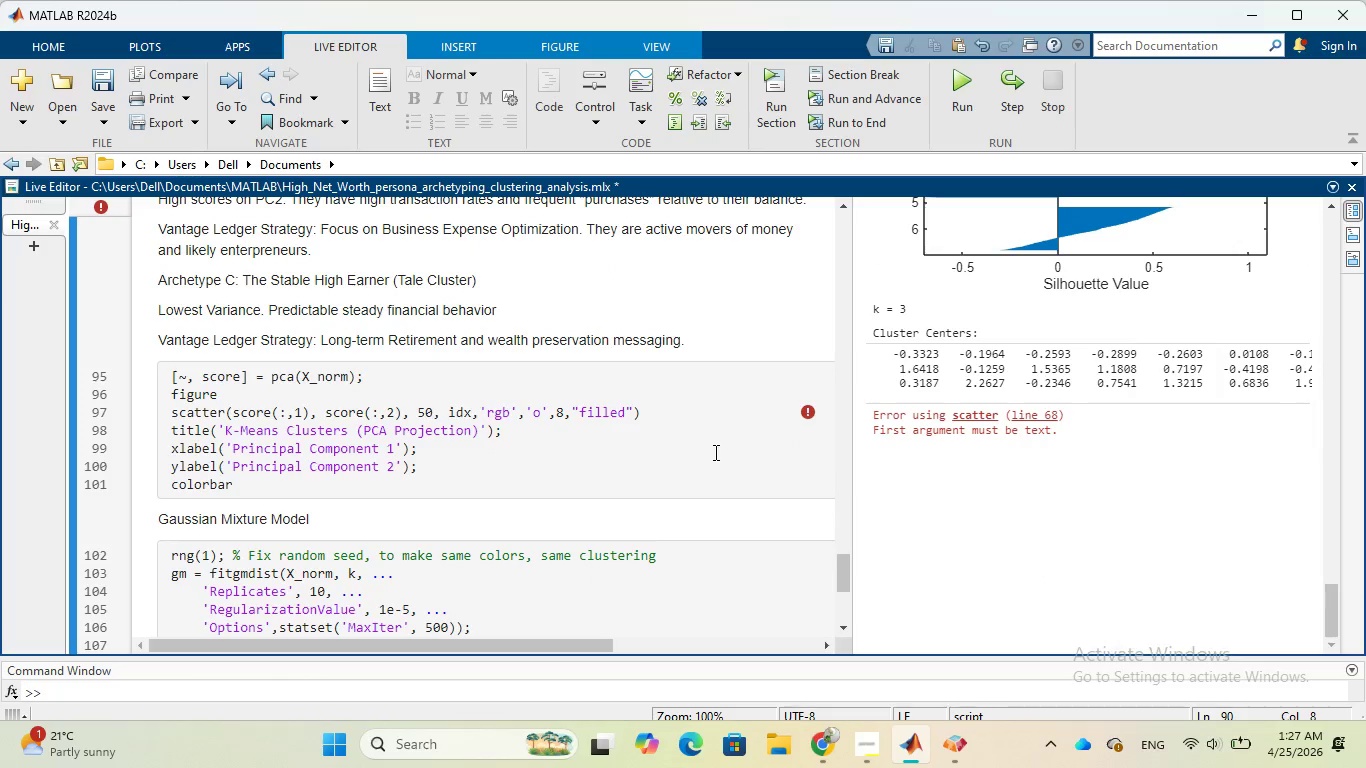 
left_click([807, 415])
 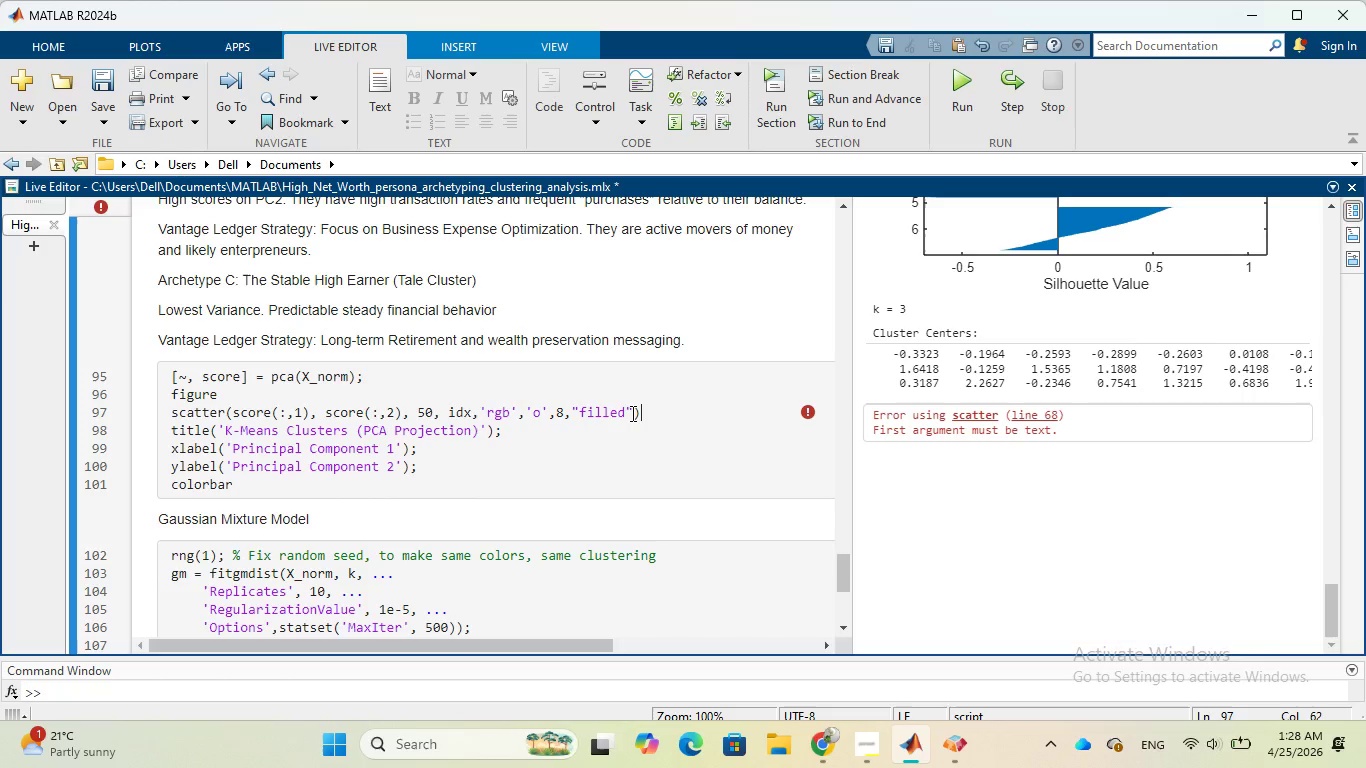 
wait(35.58)
 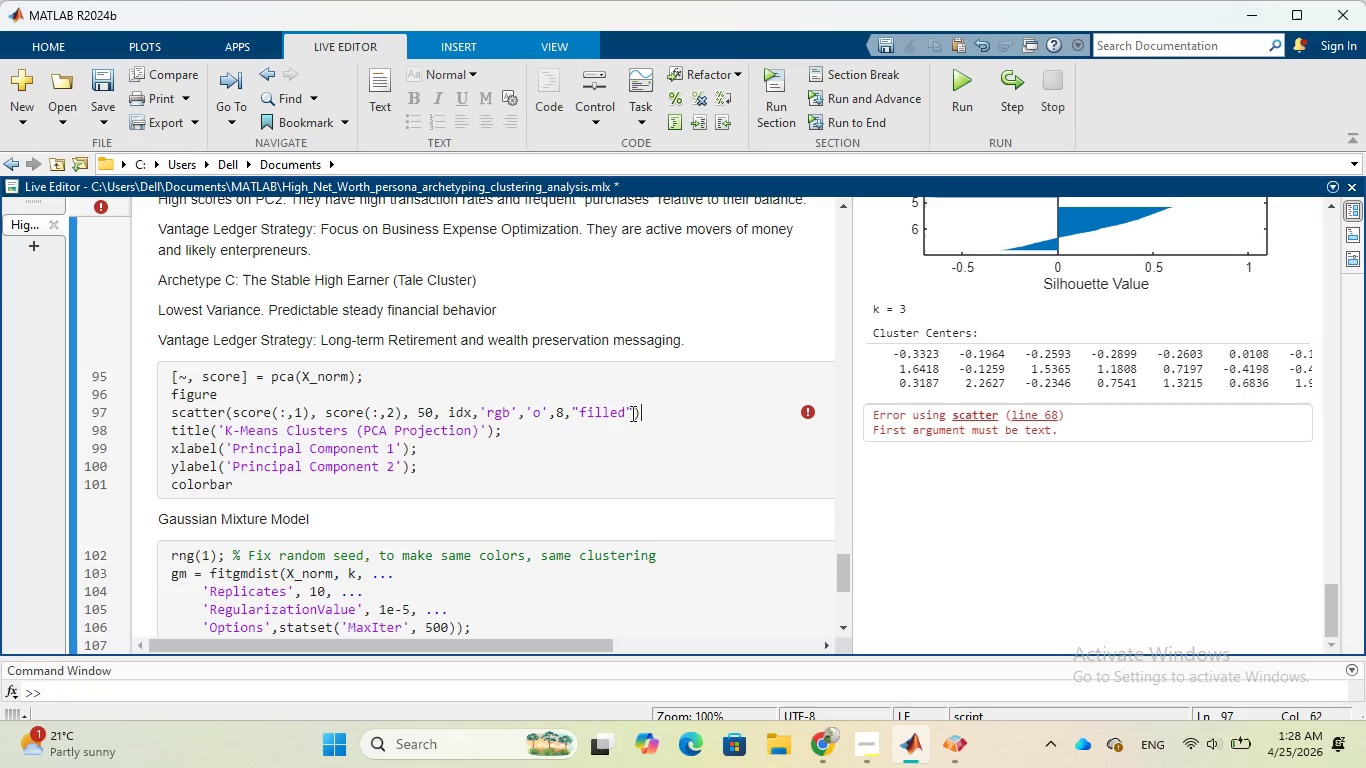 
key(ArrowLeft)
 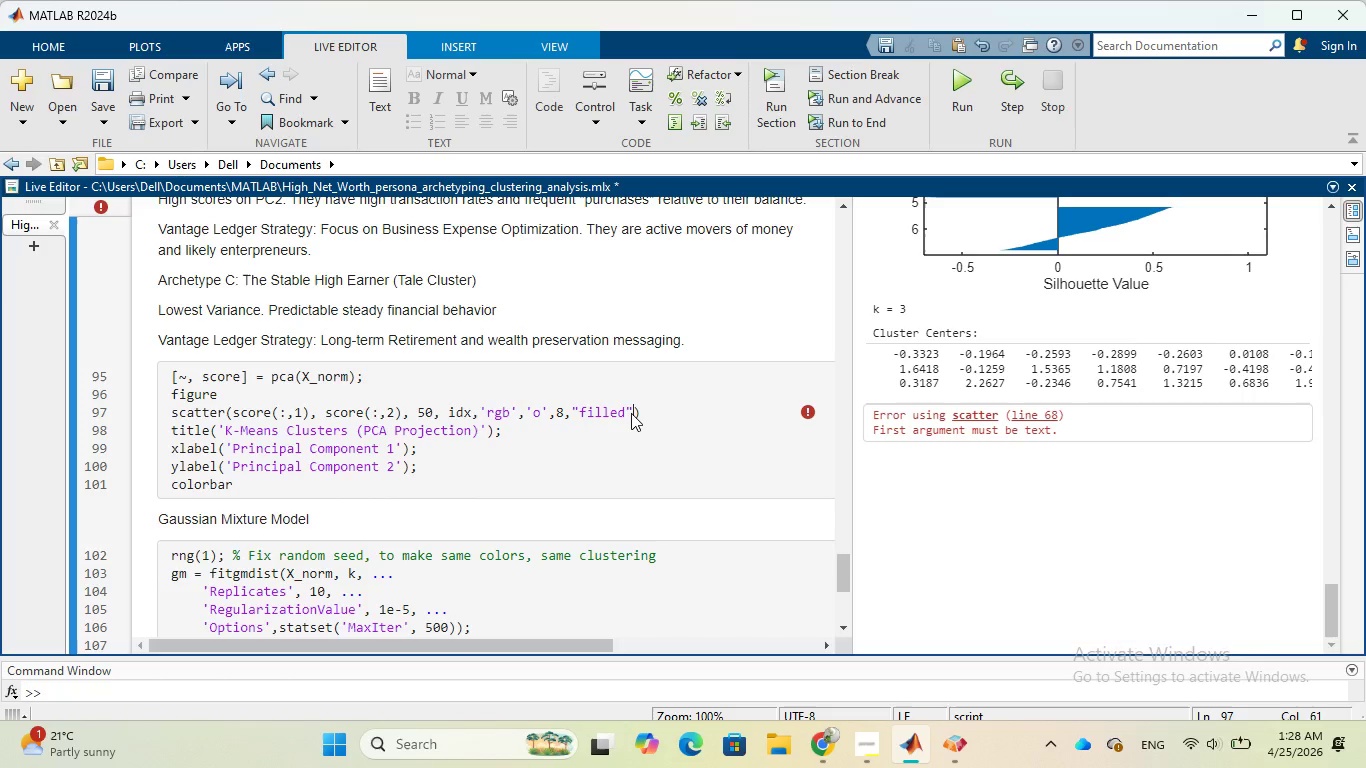 
key(Backspace)
 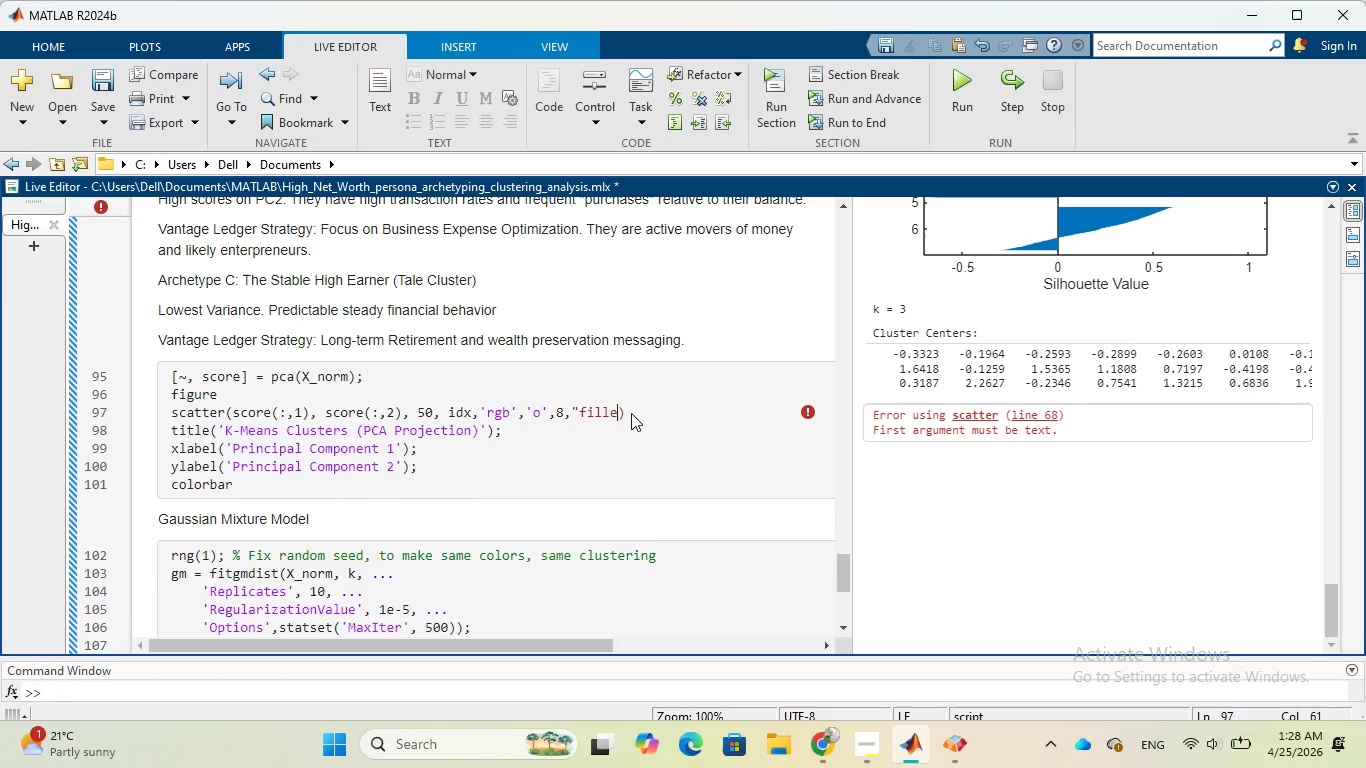 
key(Backspace)
 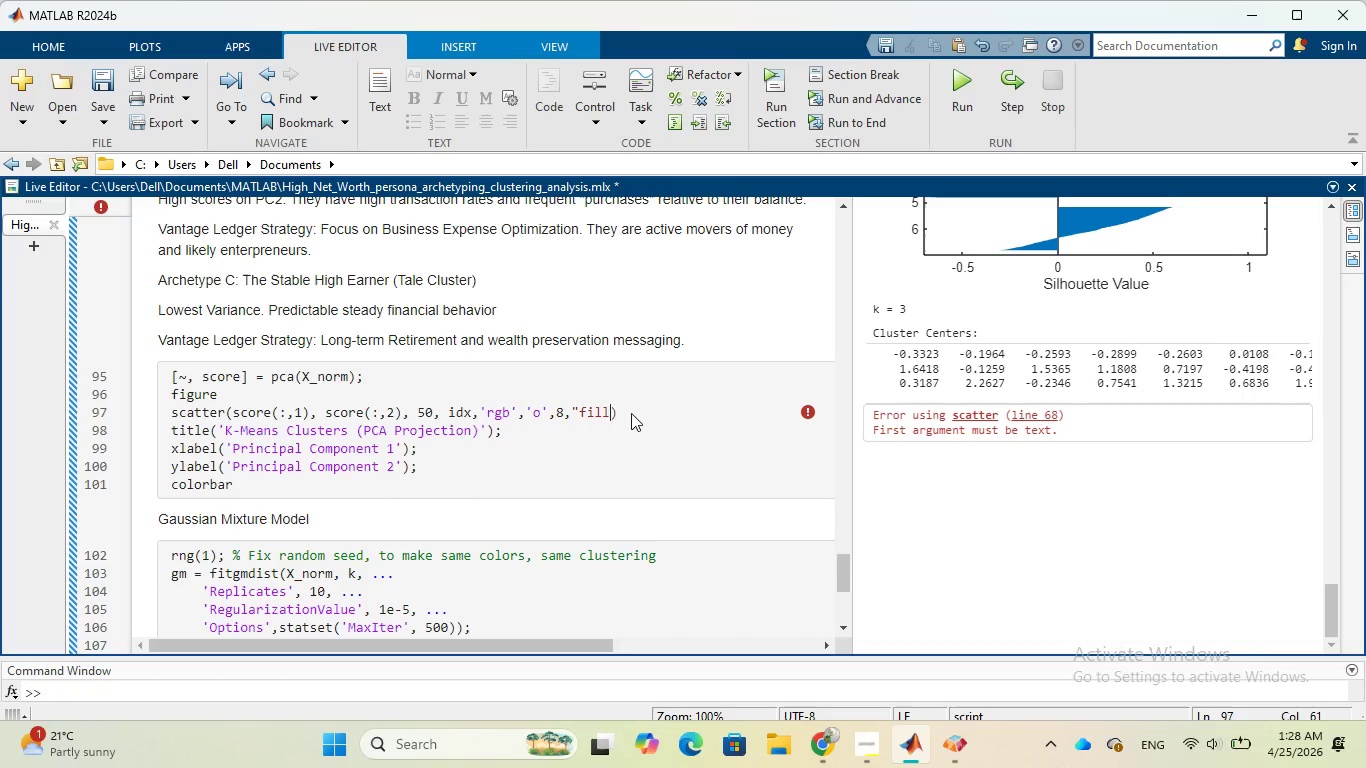 
key(Backspace)
 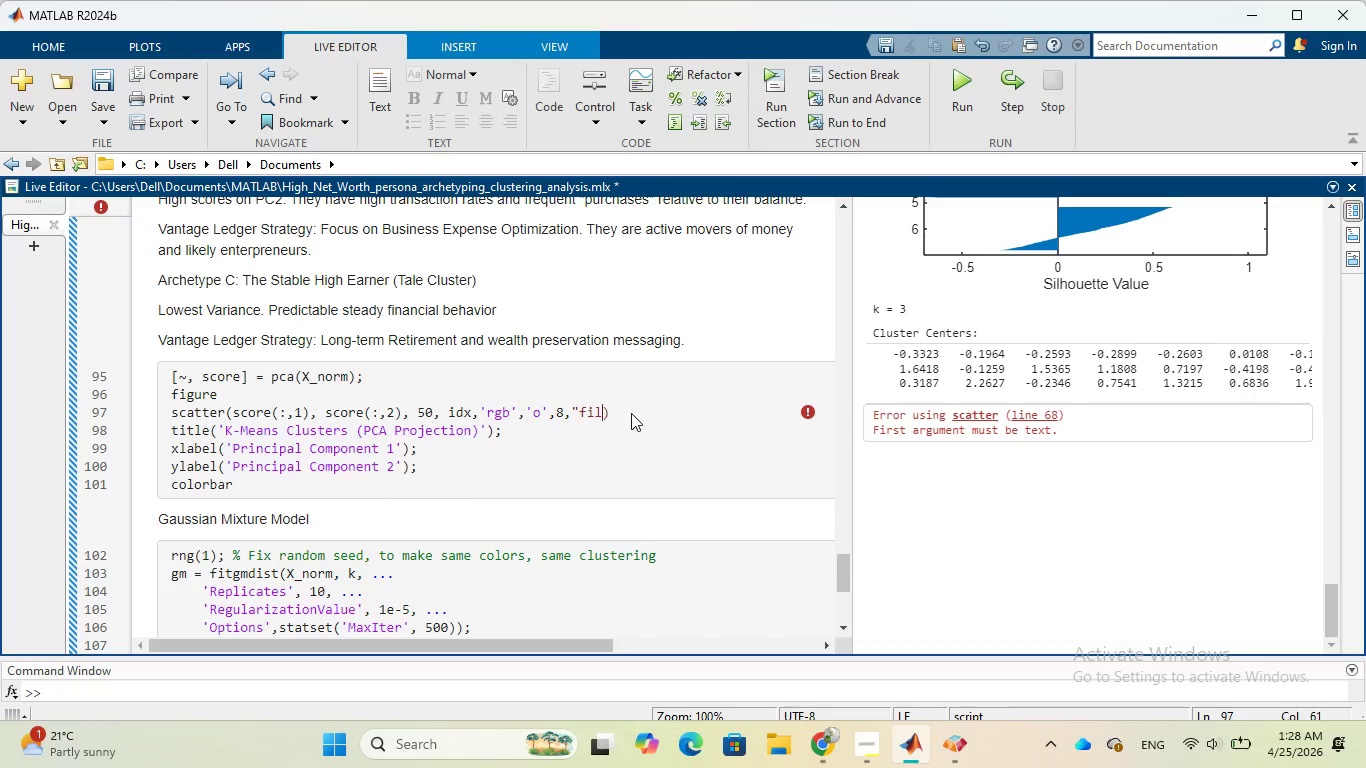 
key(Backspace)
 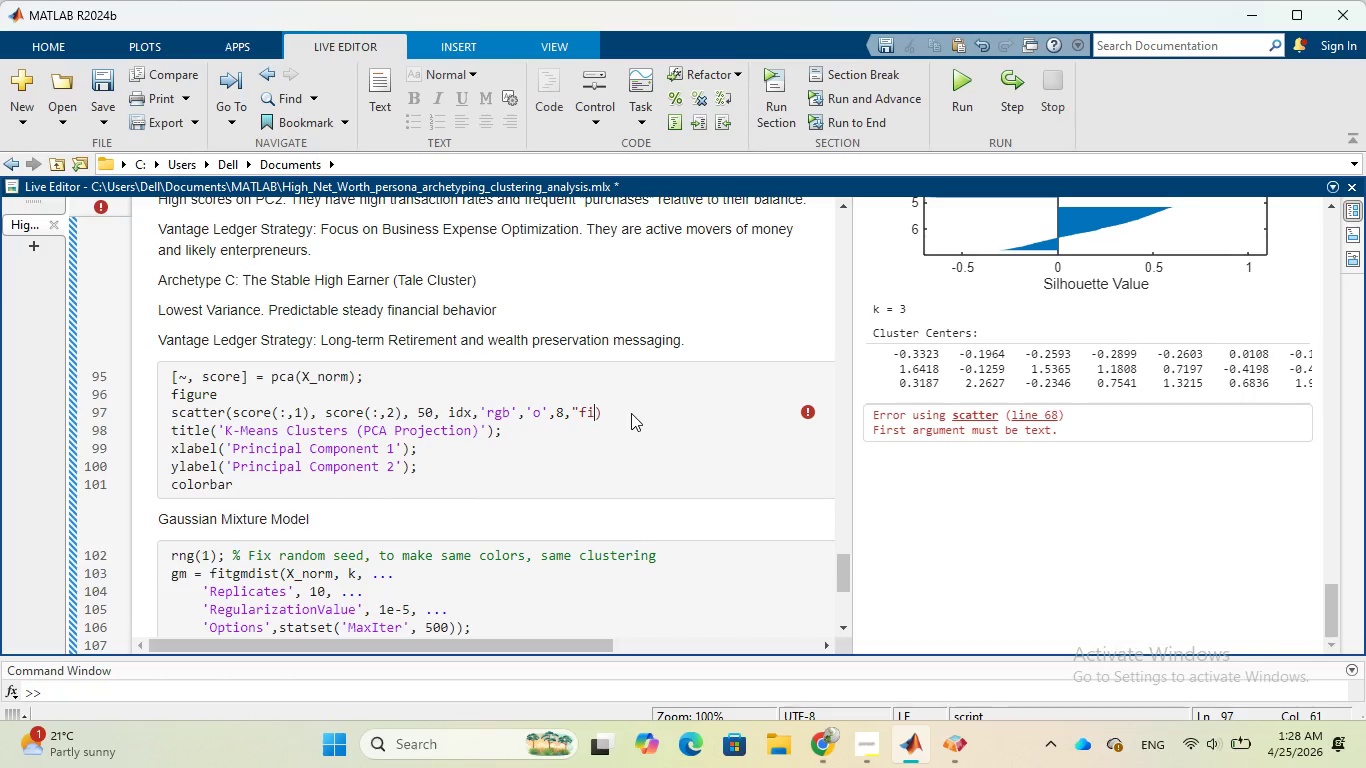 
key(Backspace)
 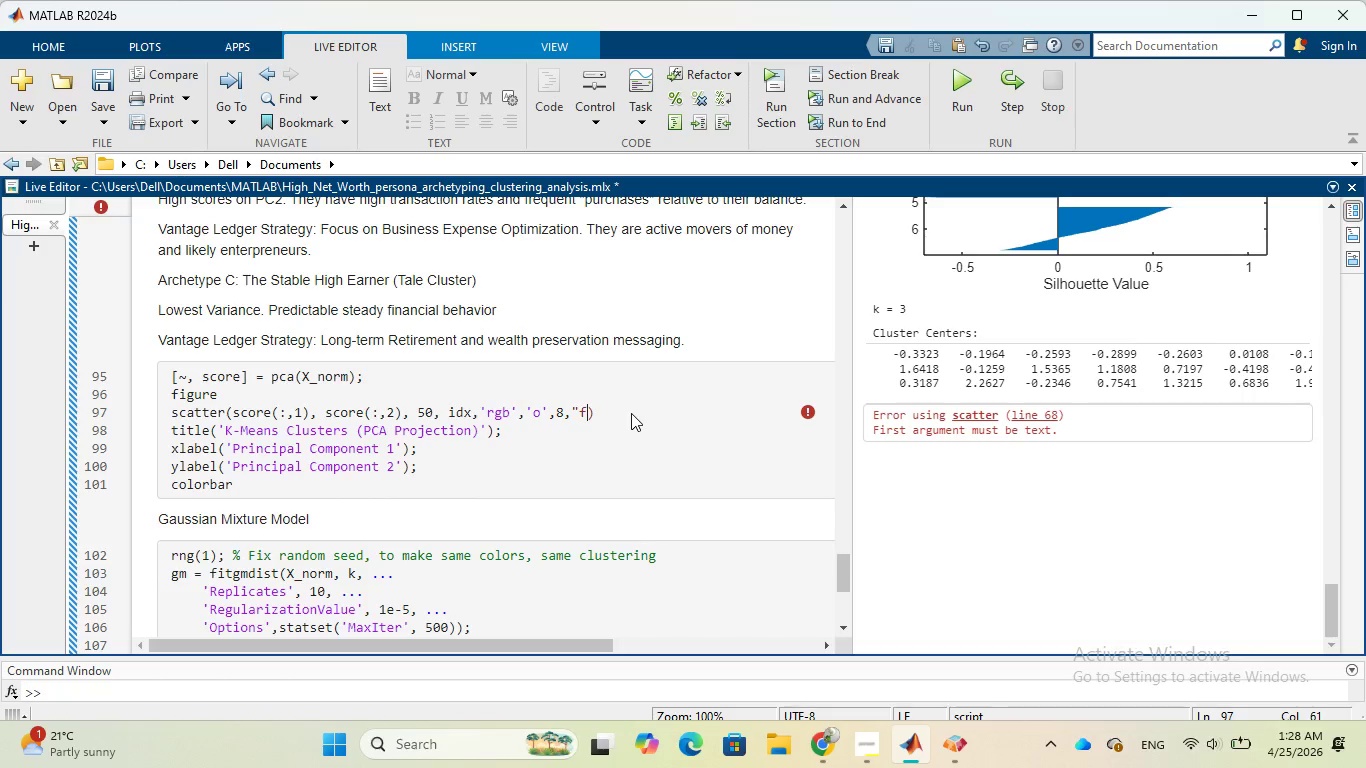 
key(Backspace)
 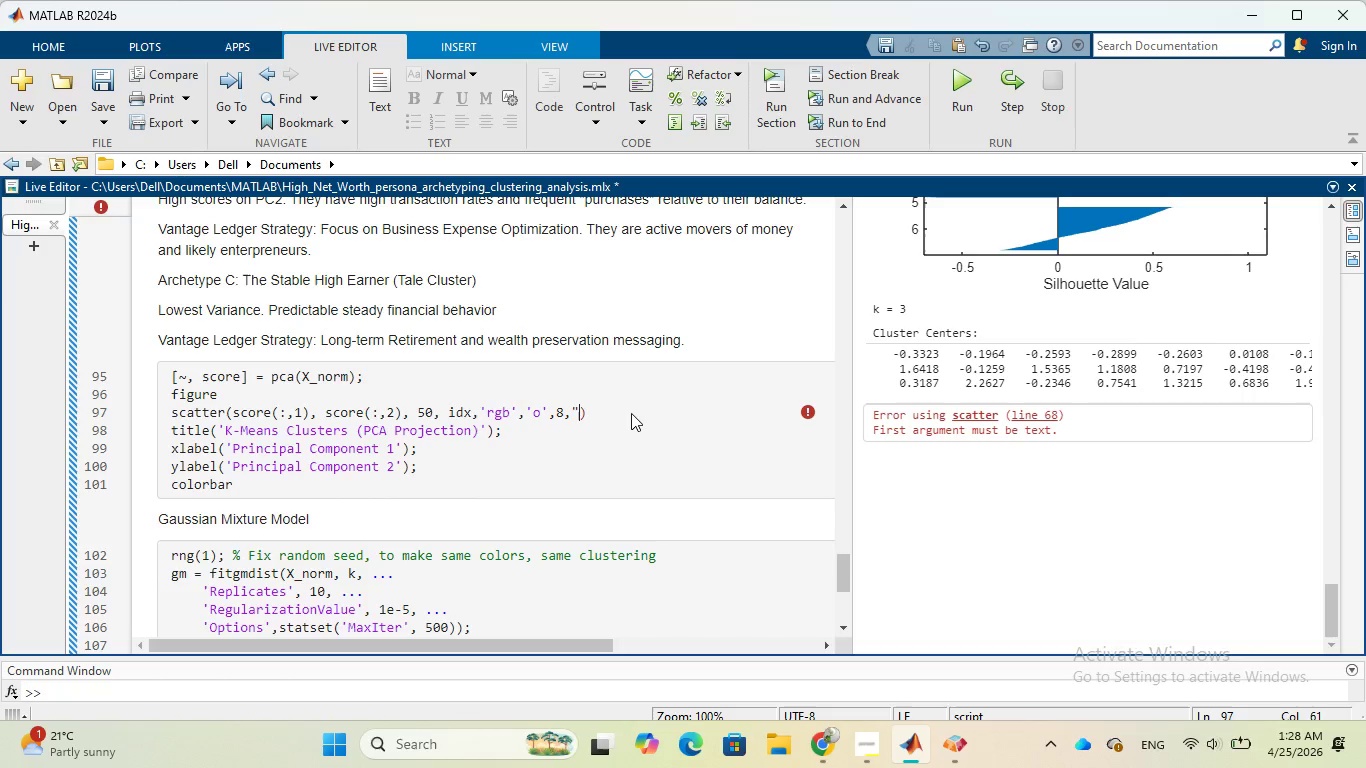 
key(Backspace)
 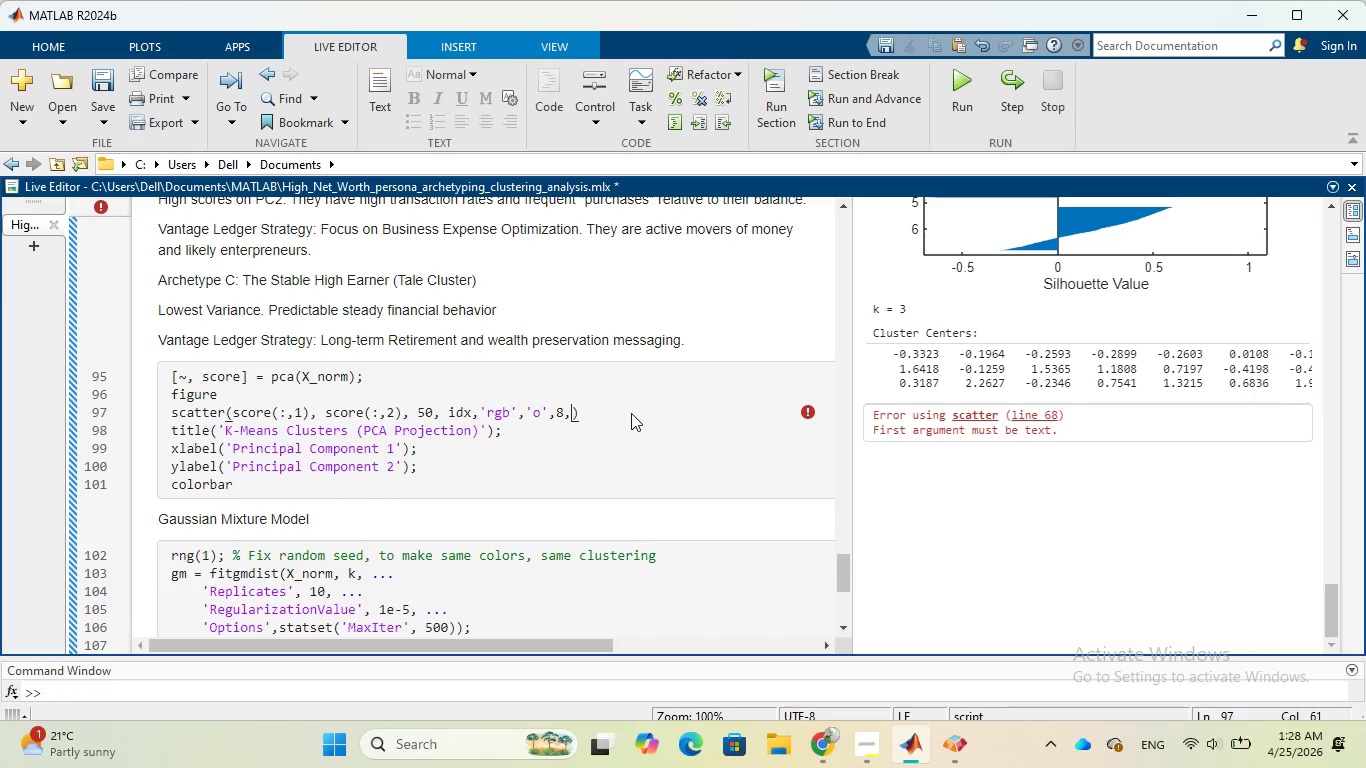 
key(Backspace)
 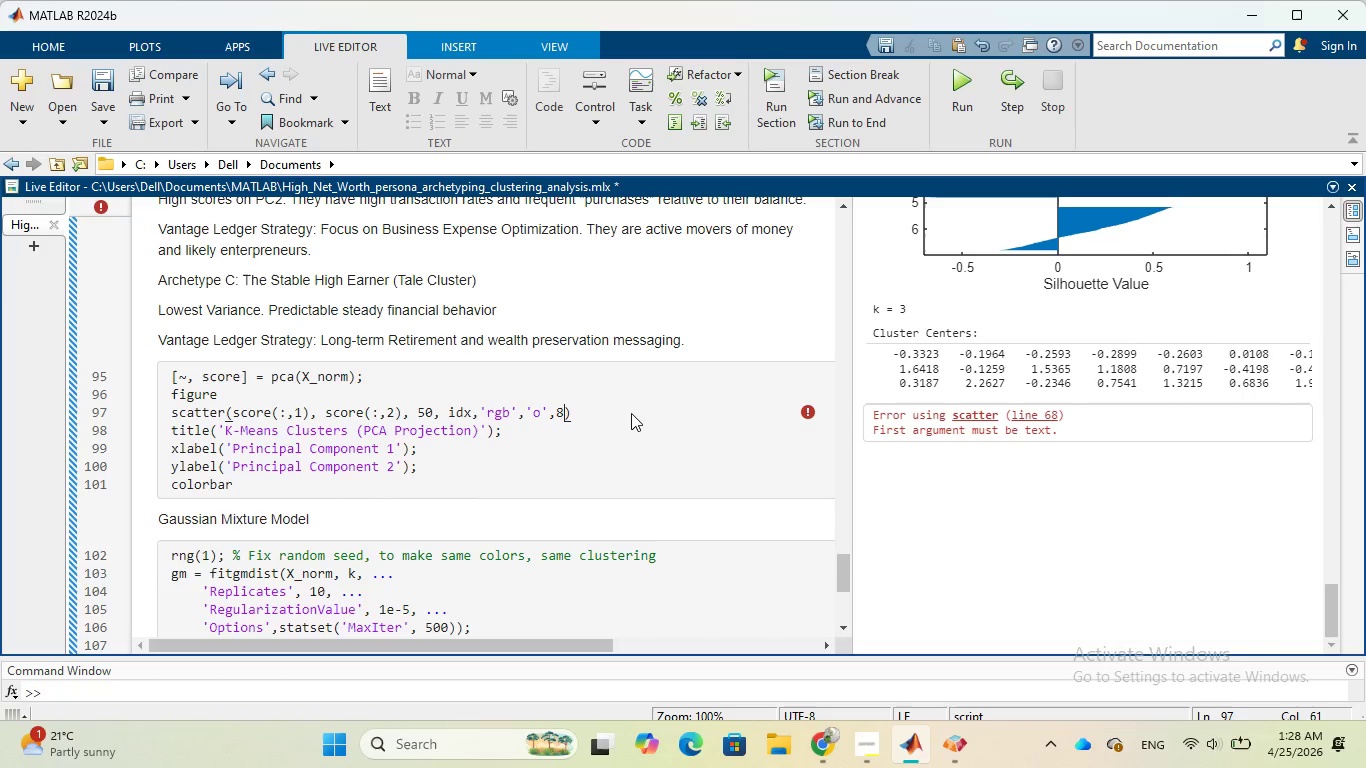 
key(Backspace)
 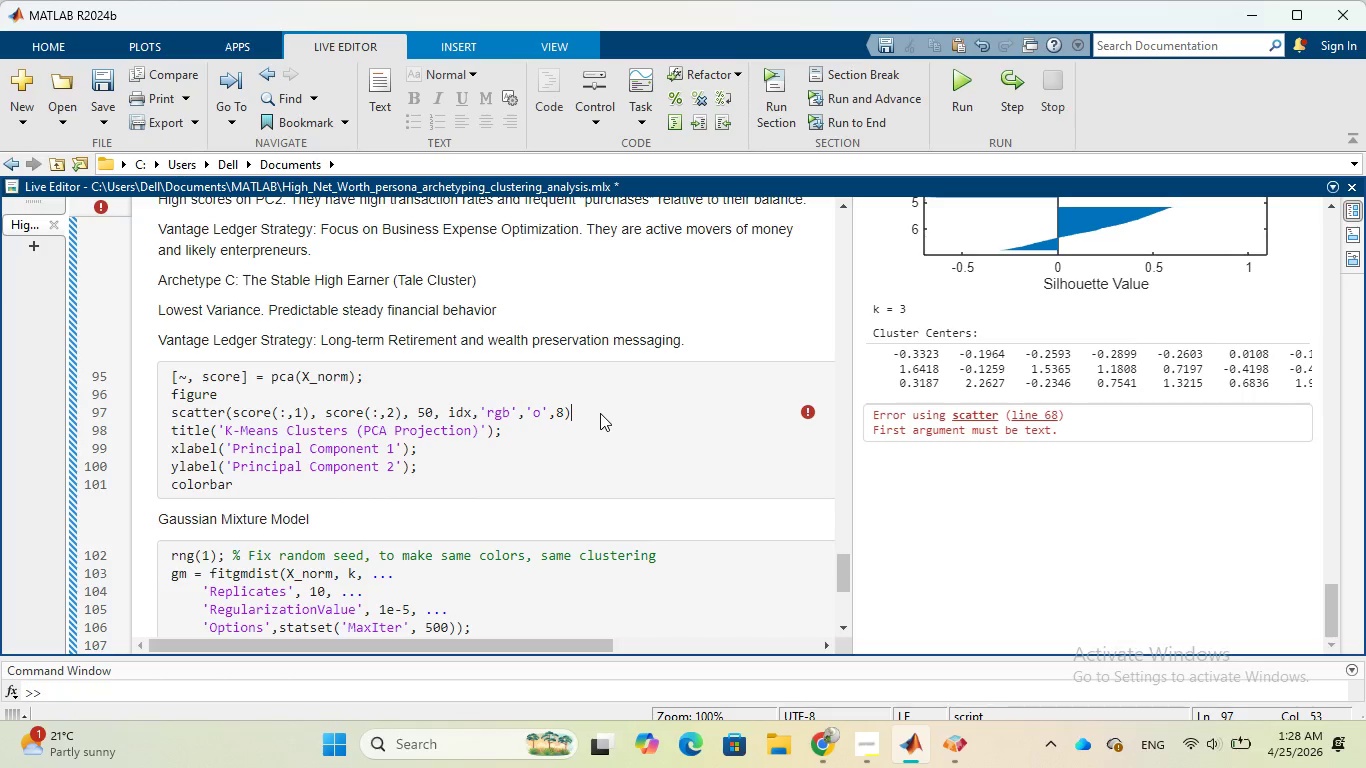 
wait(11.31)
 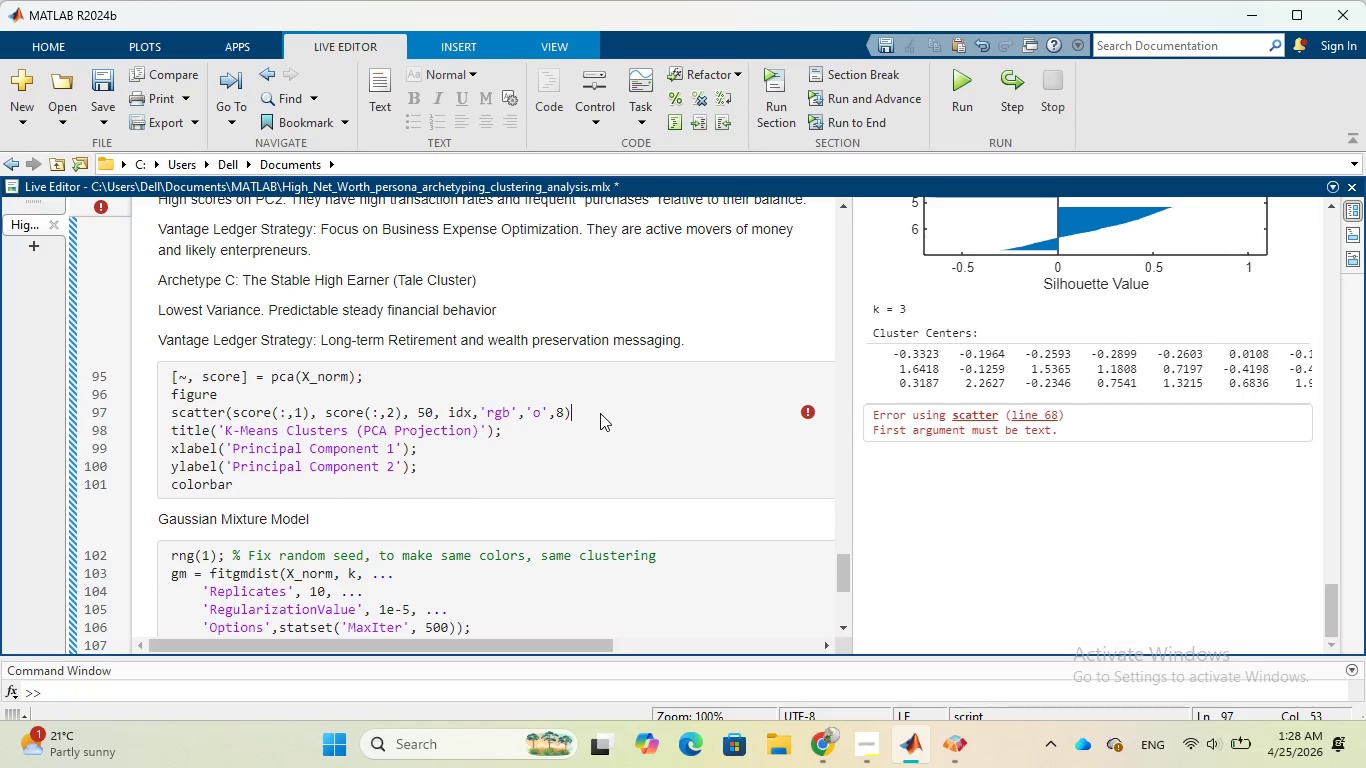 
left_click([783, 107])
 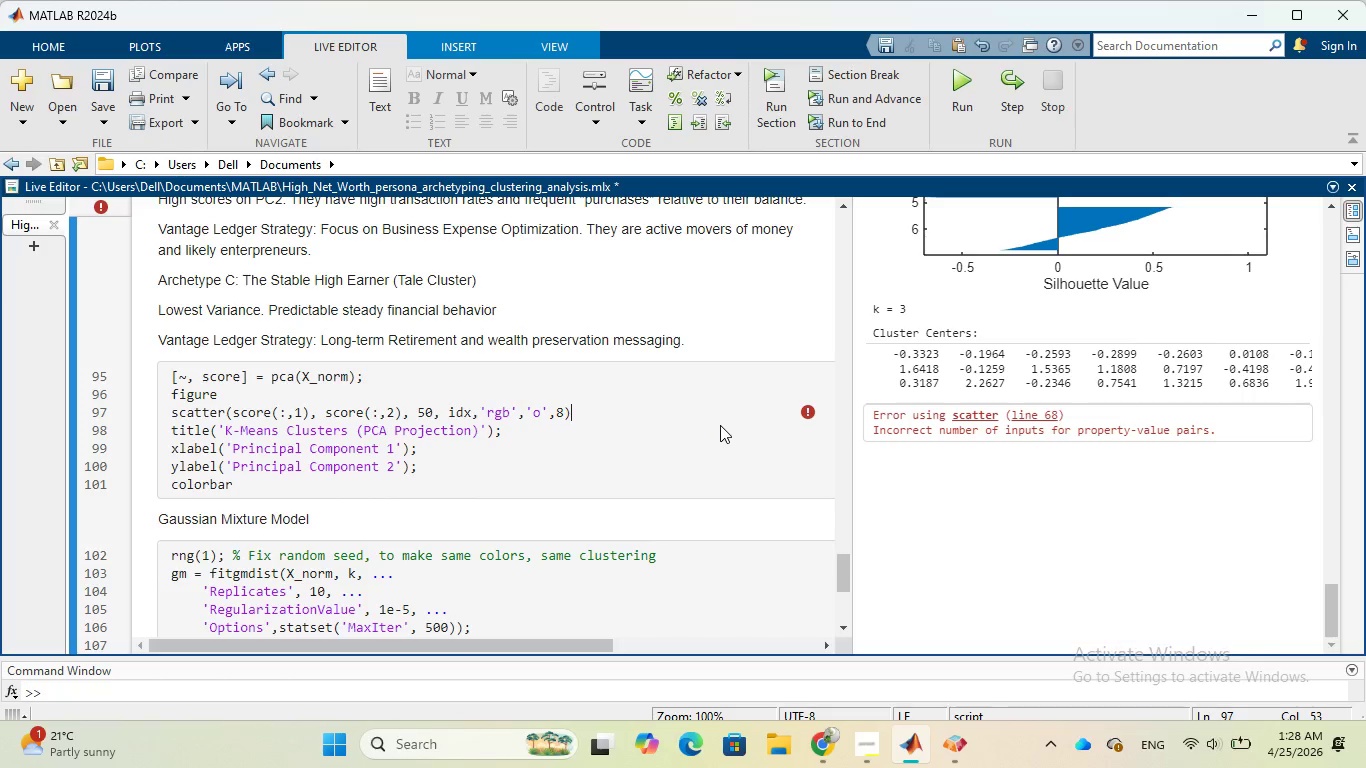 
wait(7.89)
 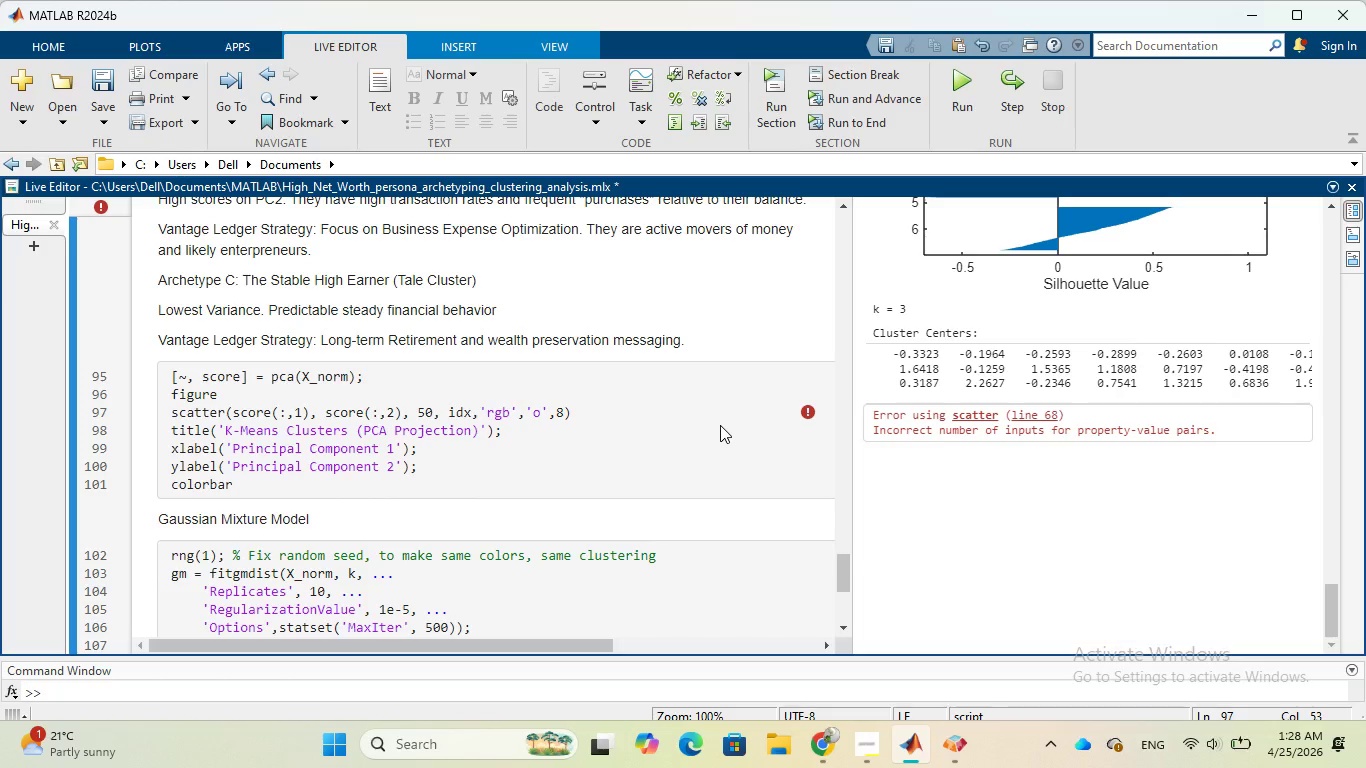 
left_click([806, 412])
 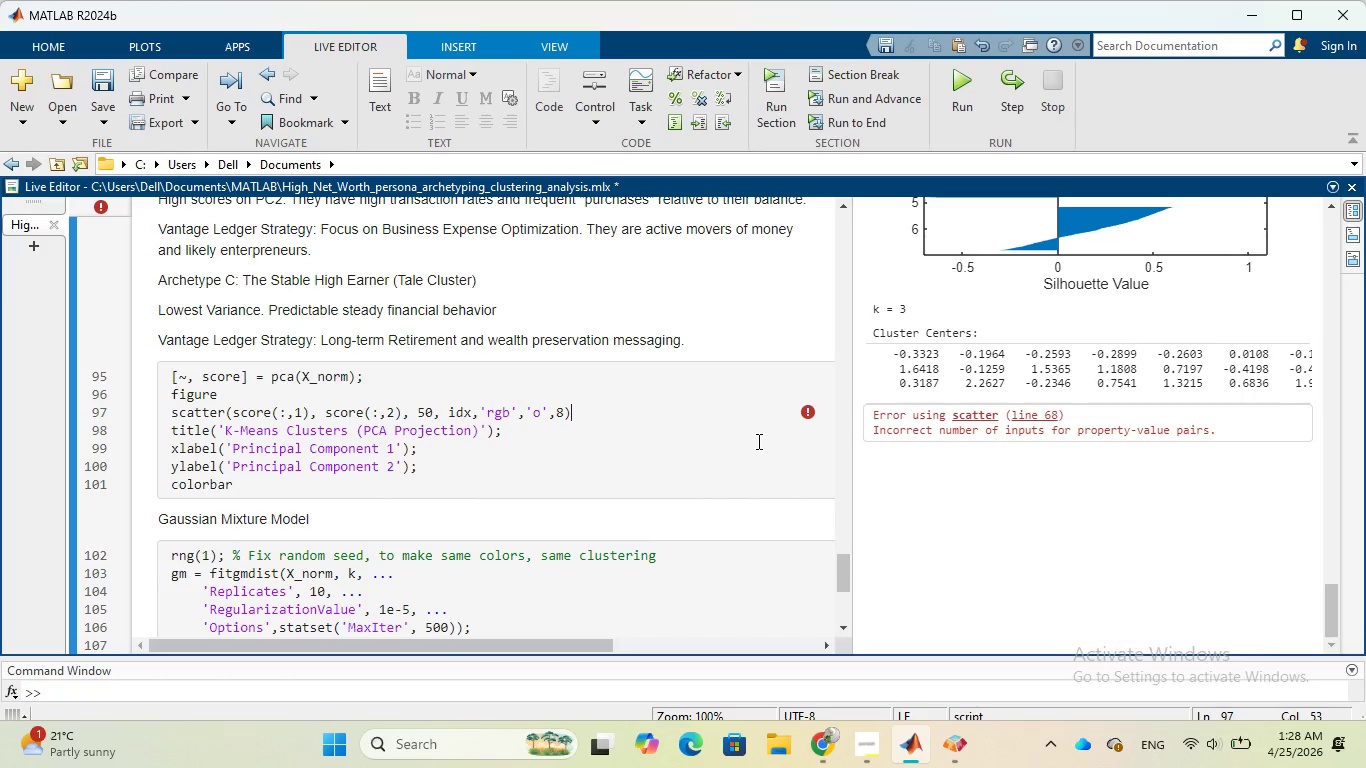 
scroll: coordinate [756, 442], scroll_direction: up, amount: 5.0
 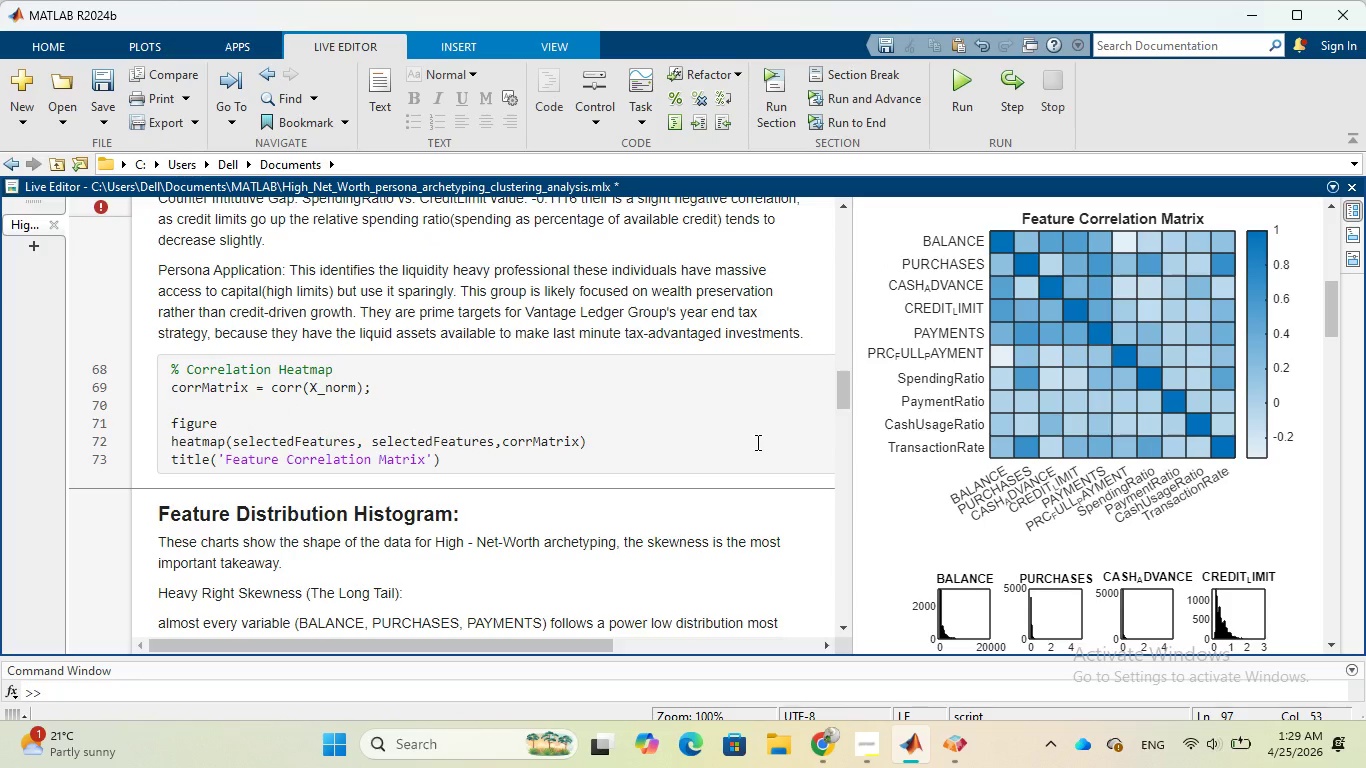 
wait(5.86)
 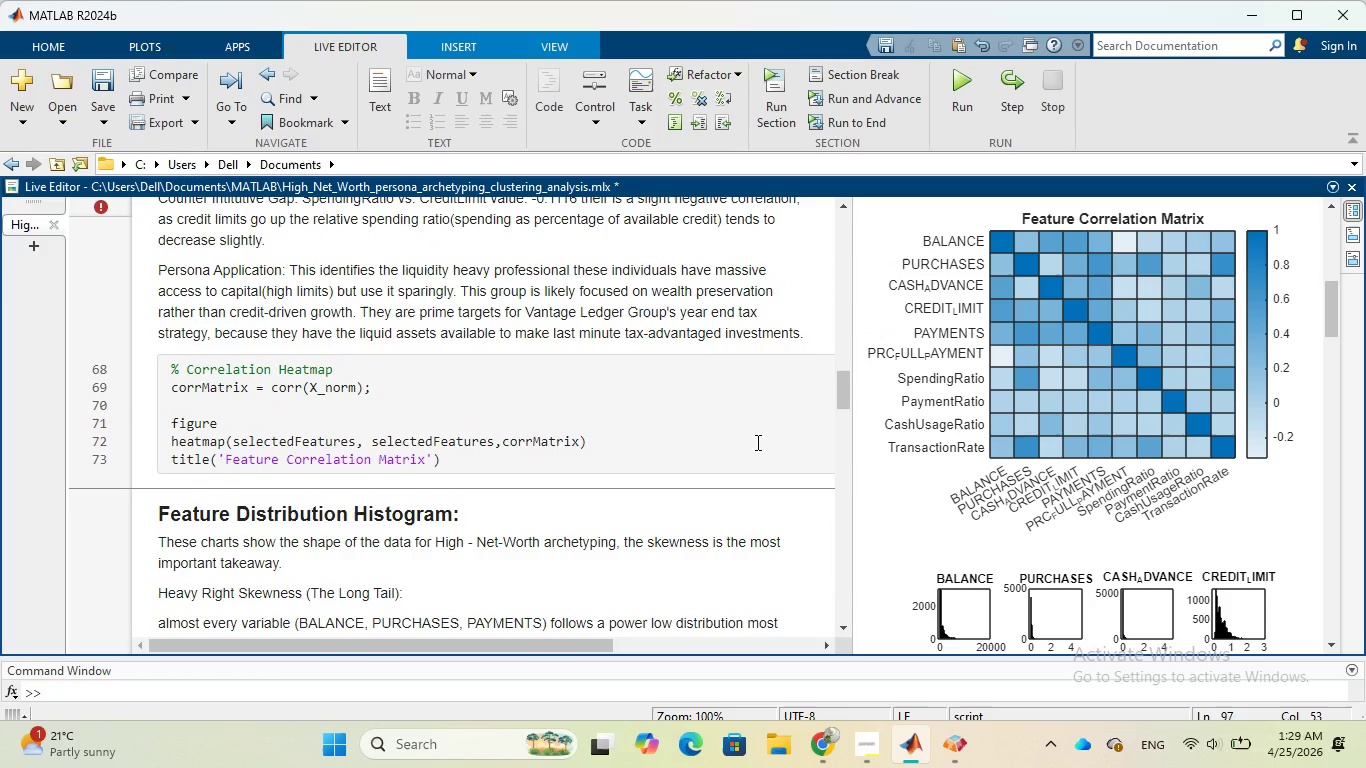 
scroll: coordinate [756, 442], scroll_direction: down, amount: 9.0
 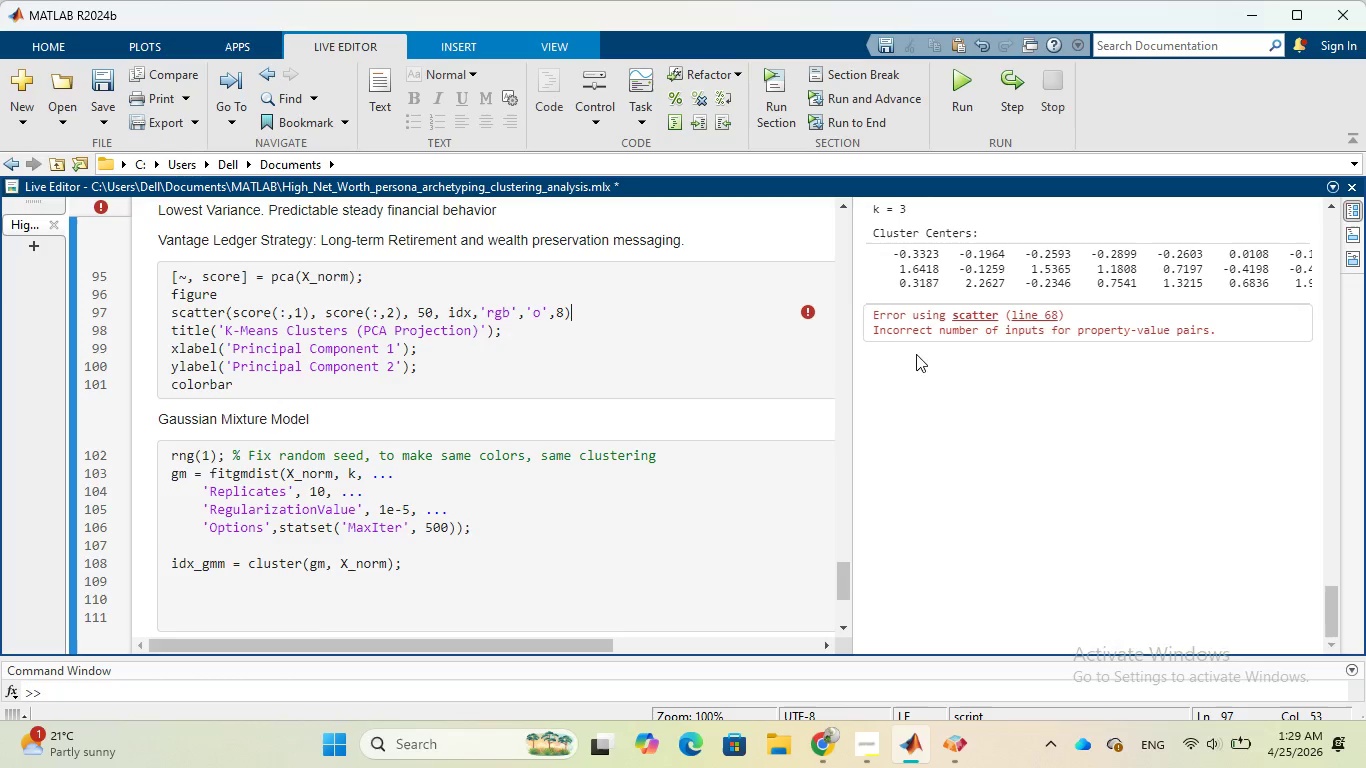 
wait(7.77)
 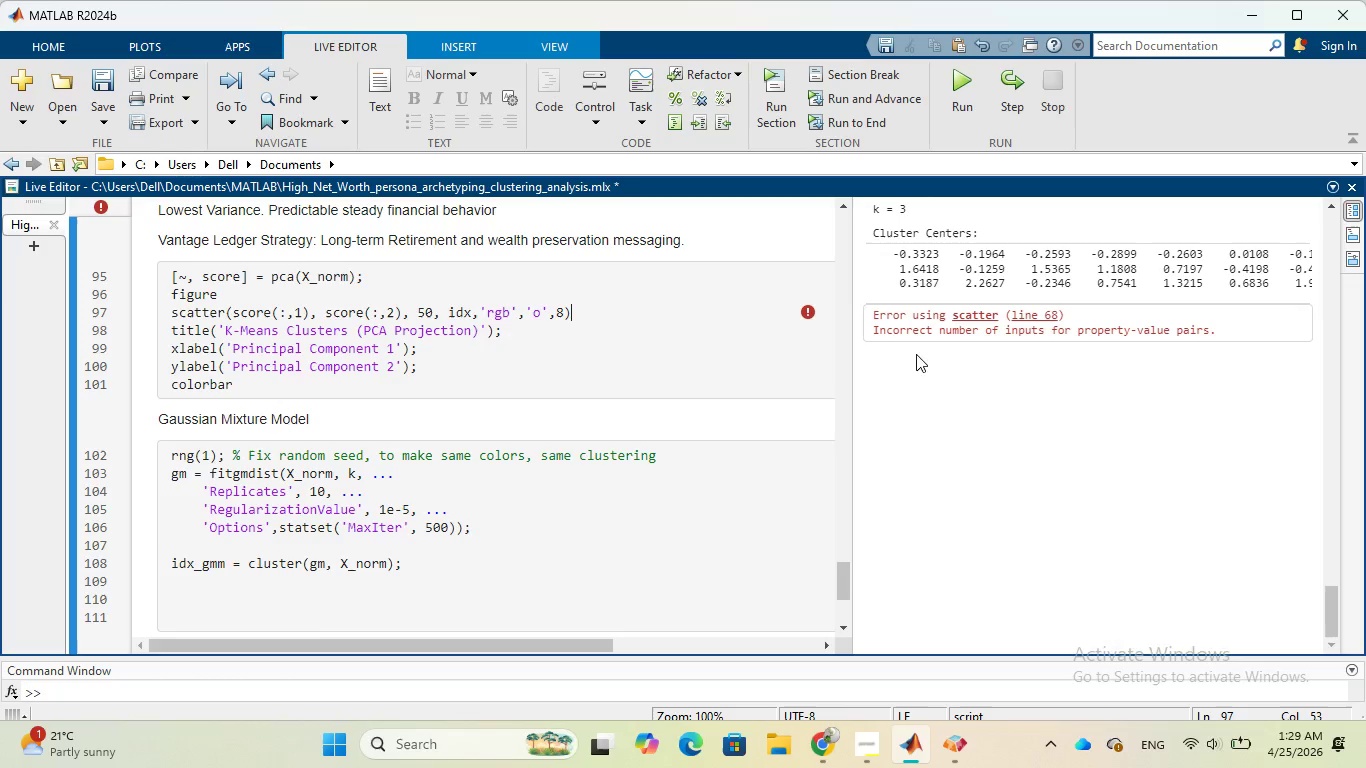 
left_click([562, 313])
 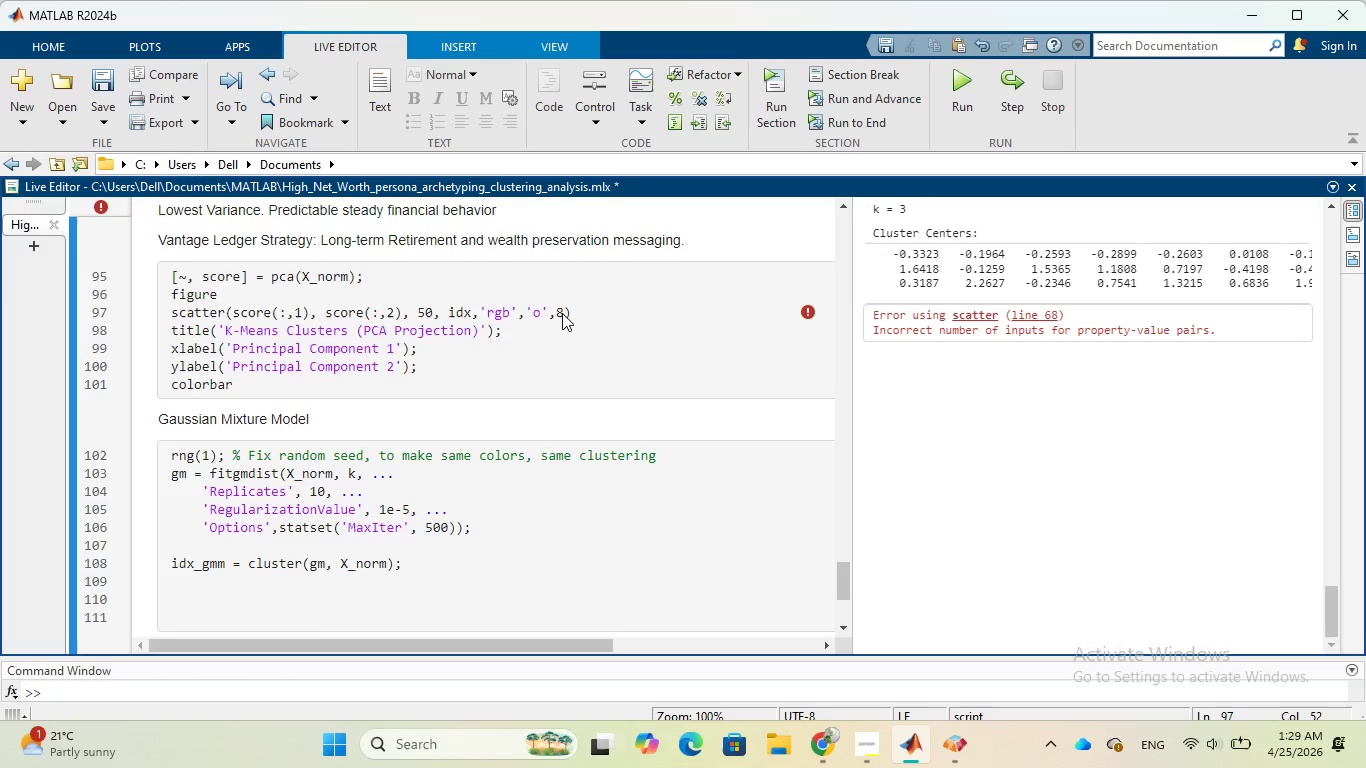 
key(Backspace)
 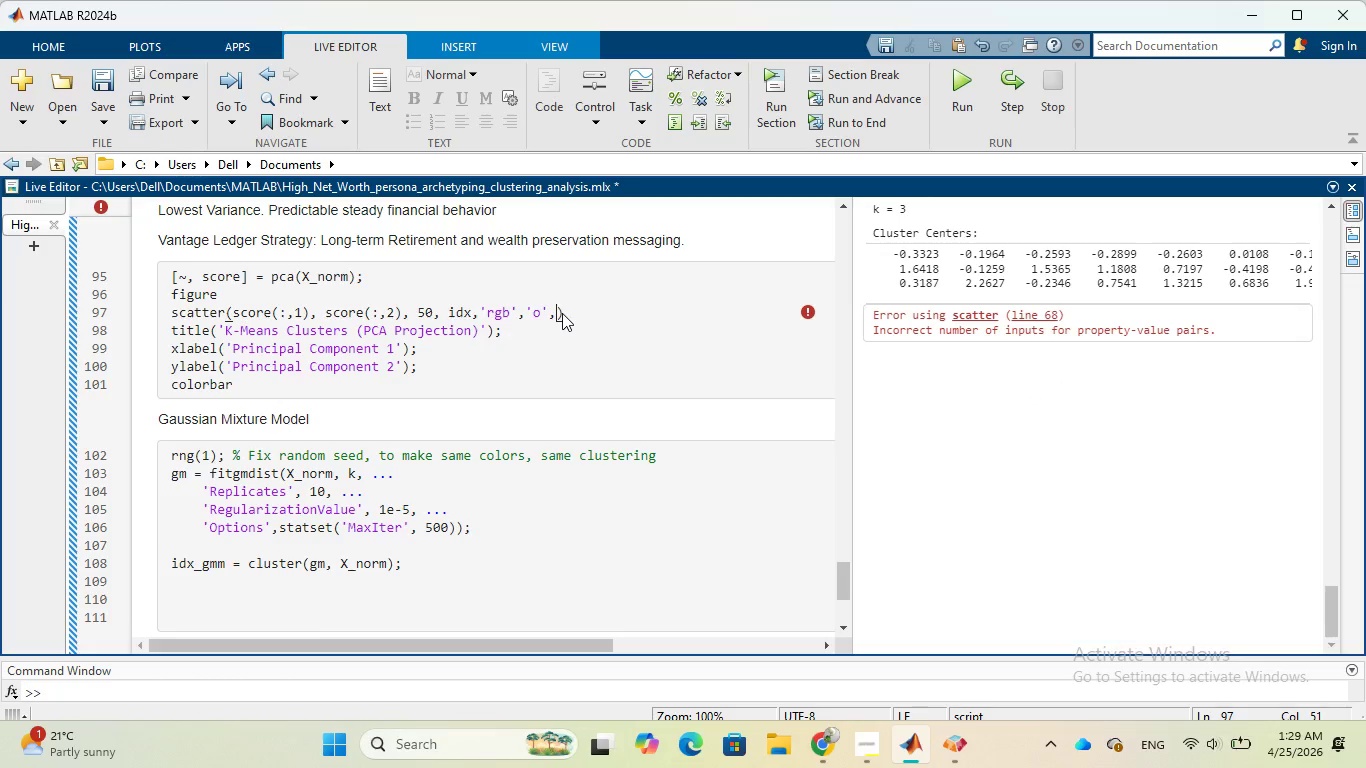 
key(Backspace)
 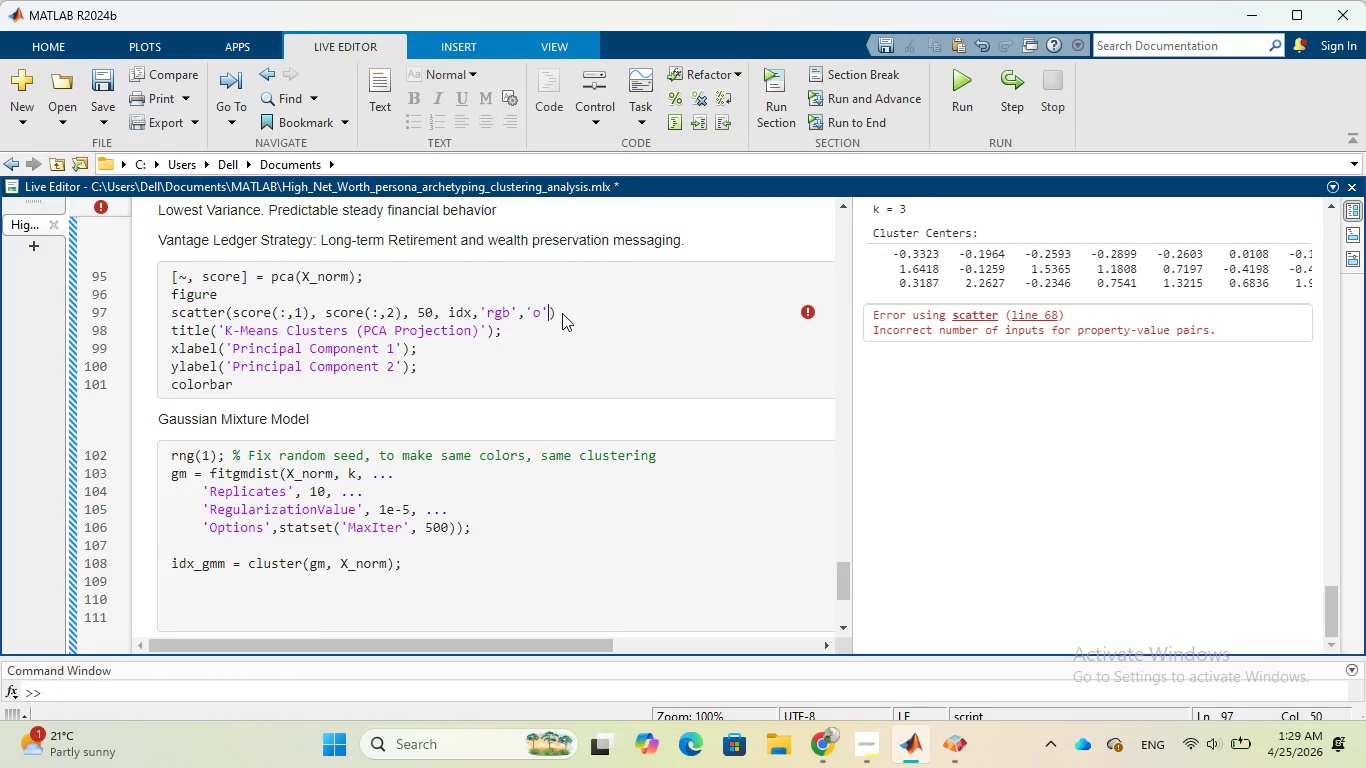 
key(Shift+Quote)
 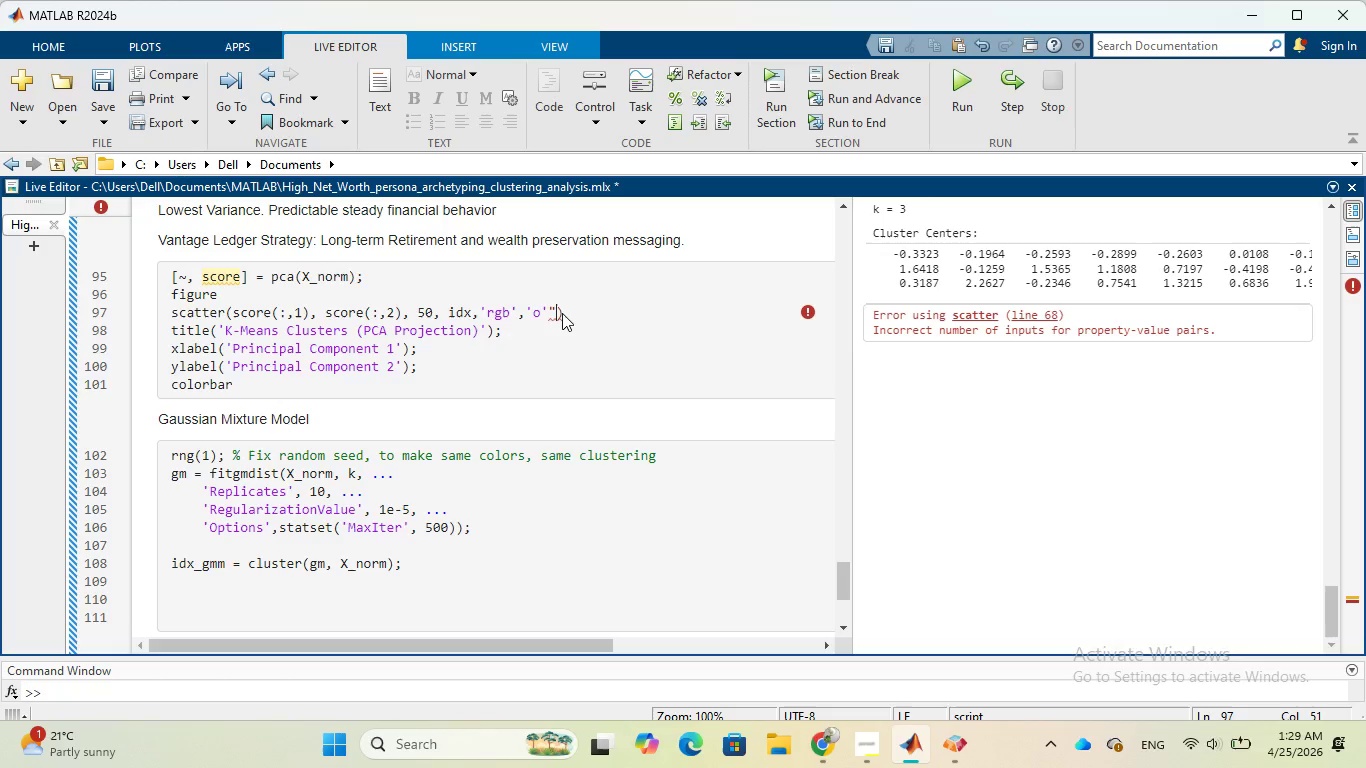 
type(filled")
 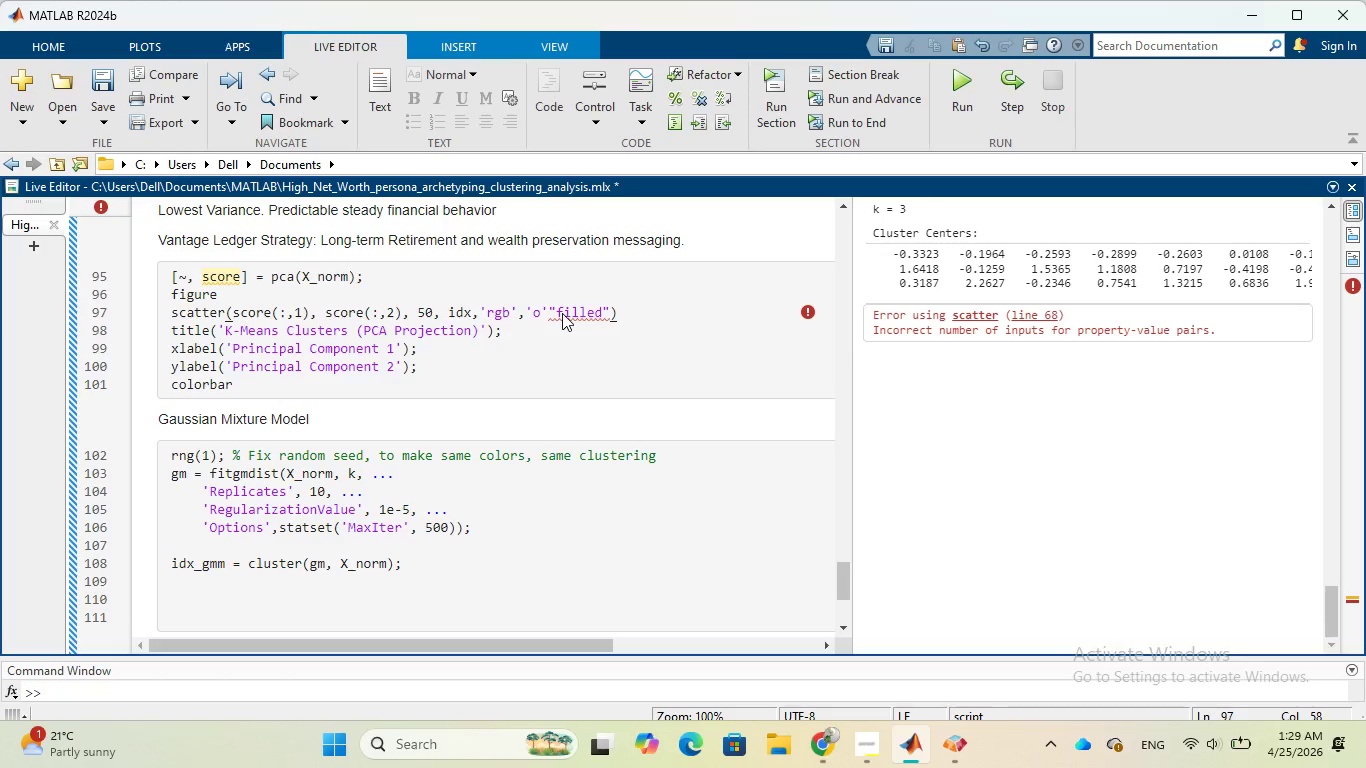 
key(ArrowLeft)
 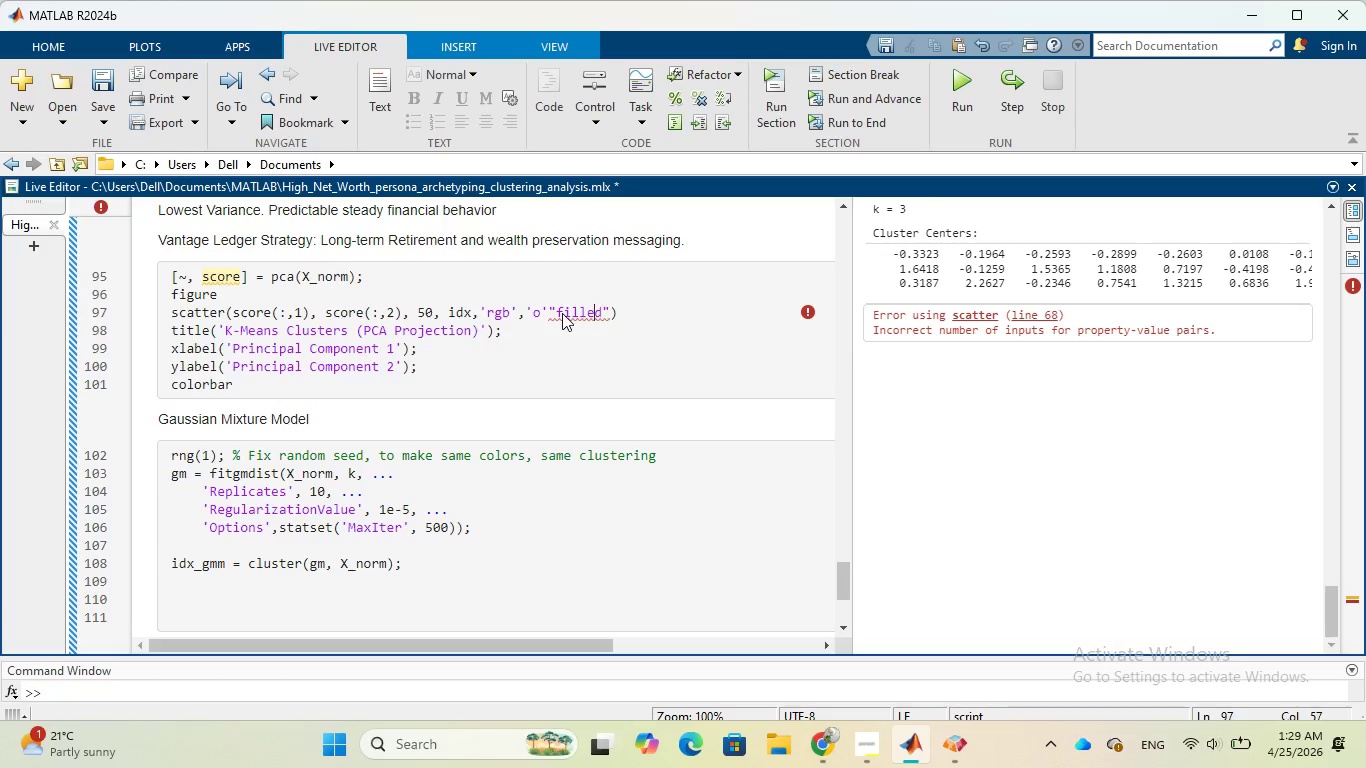 
key(ArrowLeft)
 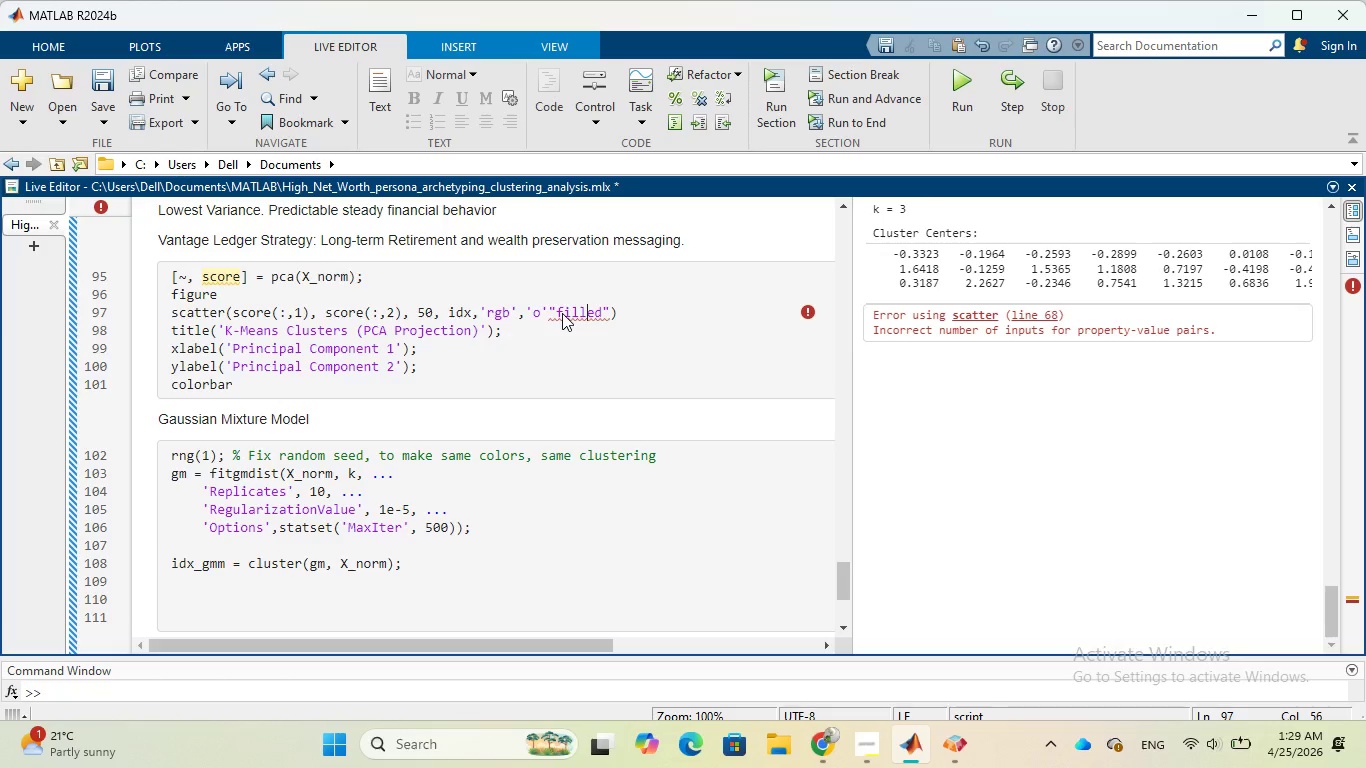 
key(ArrowLeft)
 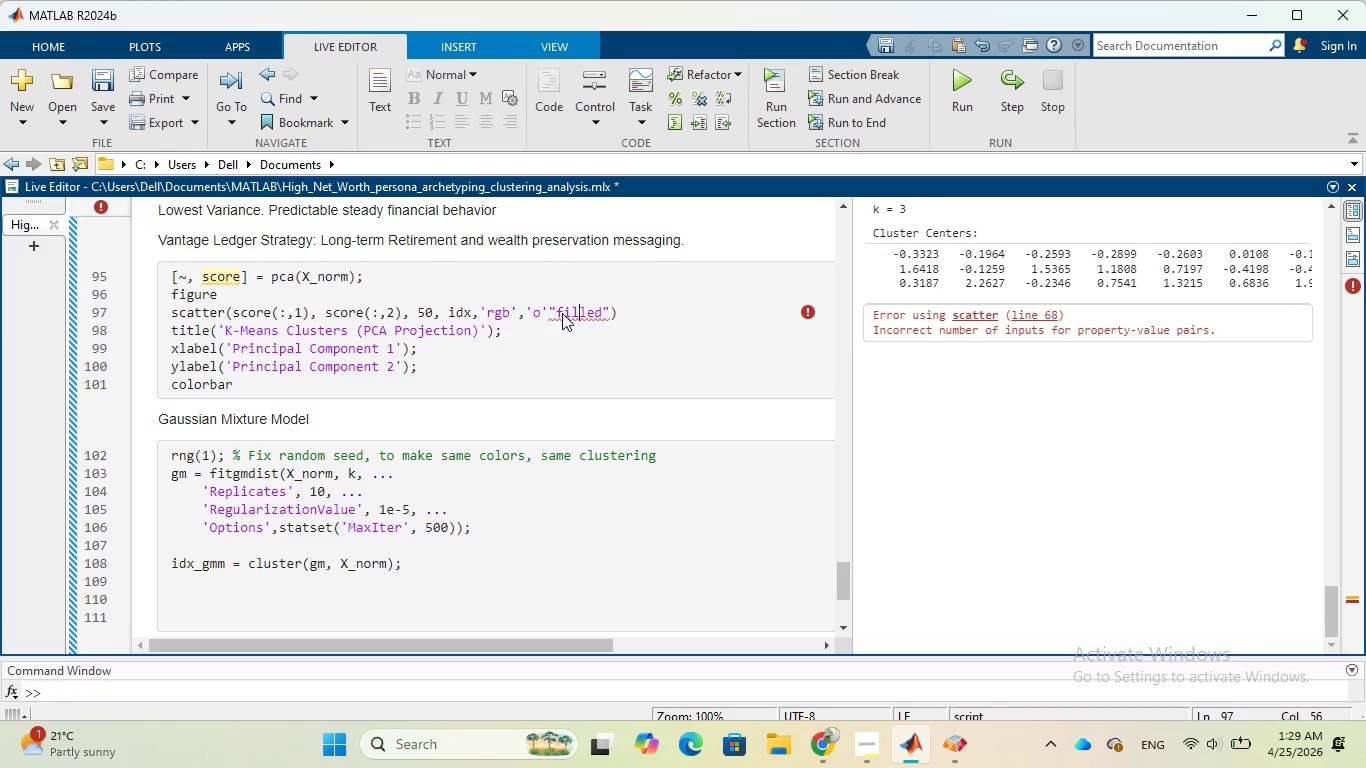 
key(ArrowLeft)
 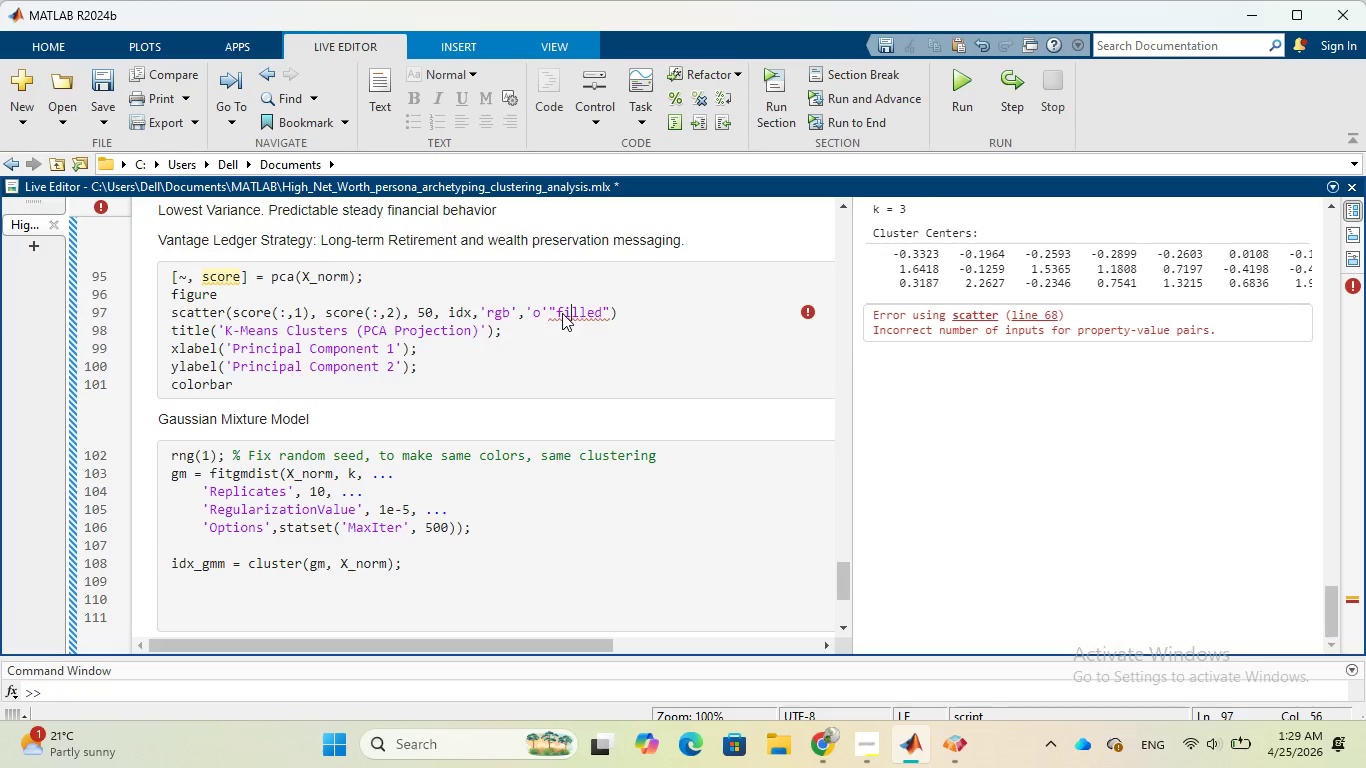 
key(ArrowLeft)
 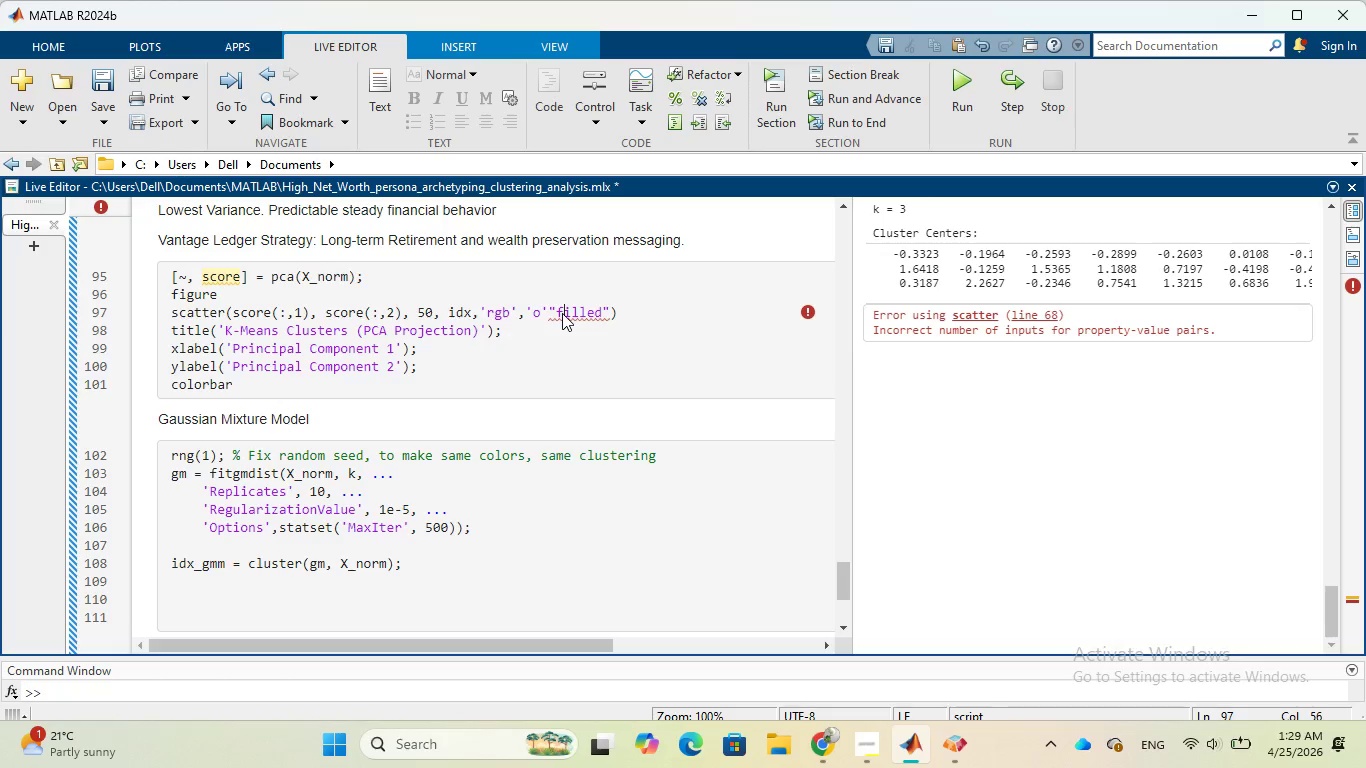 
key(ArrowLeft)
 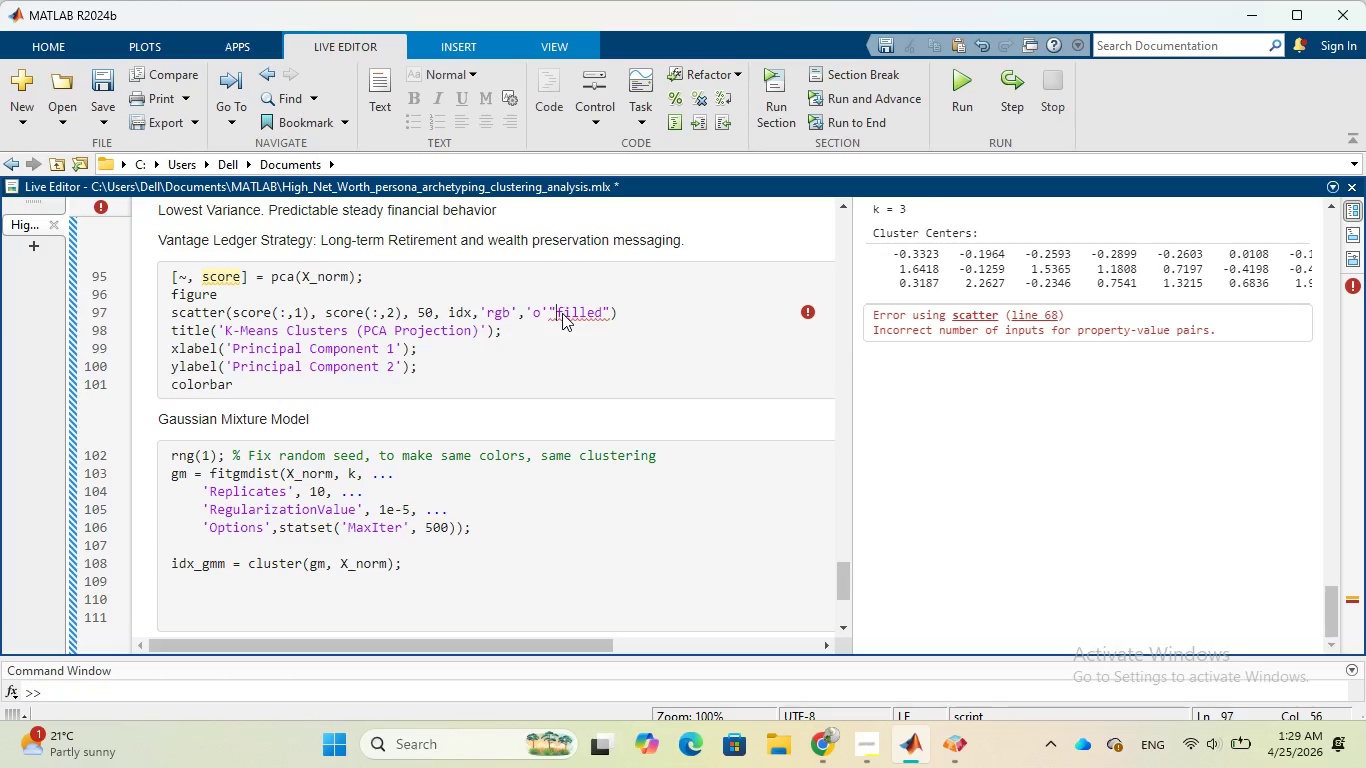 
key(ArrowLeft)
 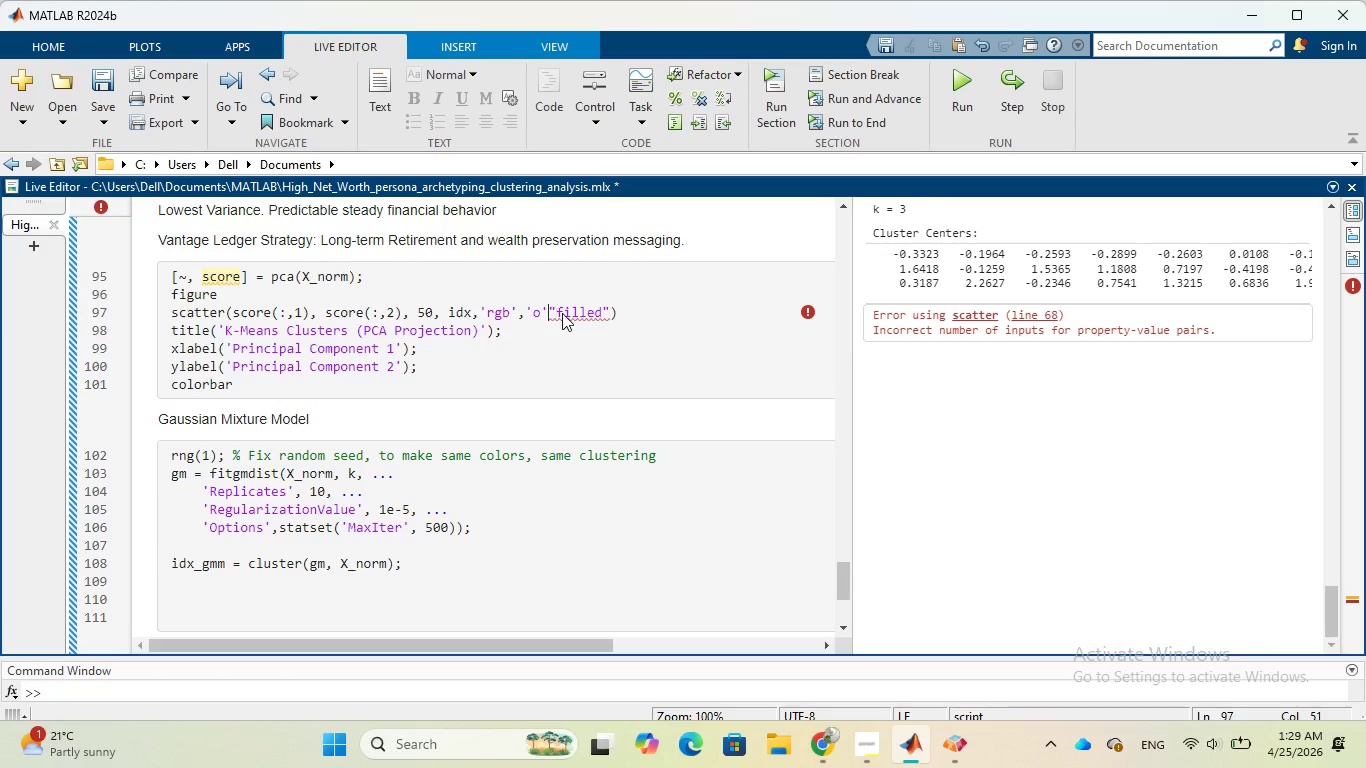 
key(ArrowLeft)
 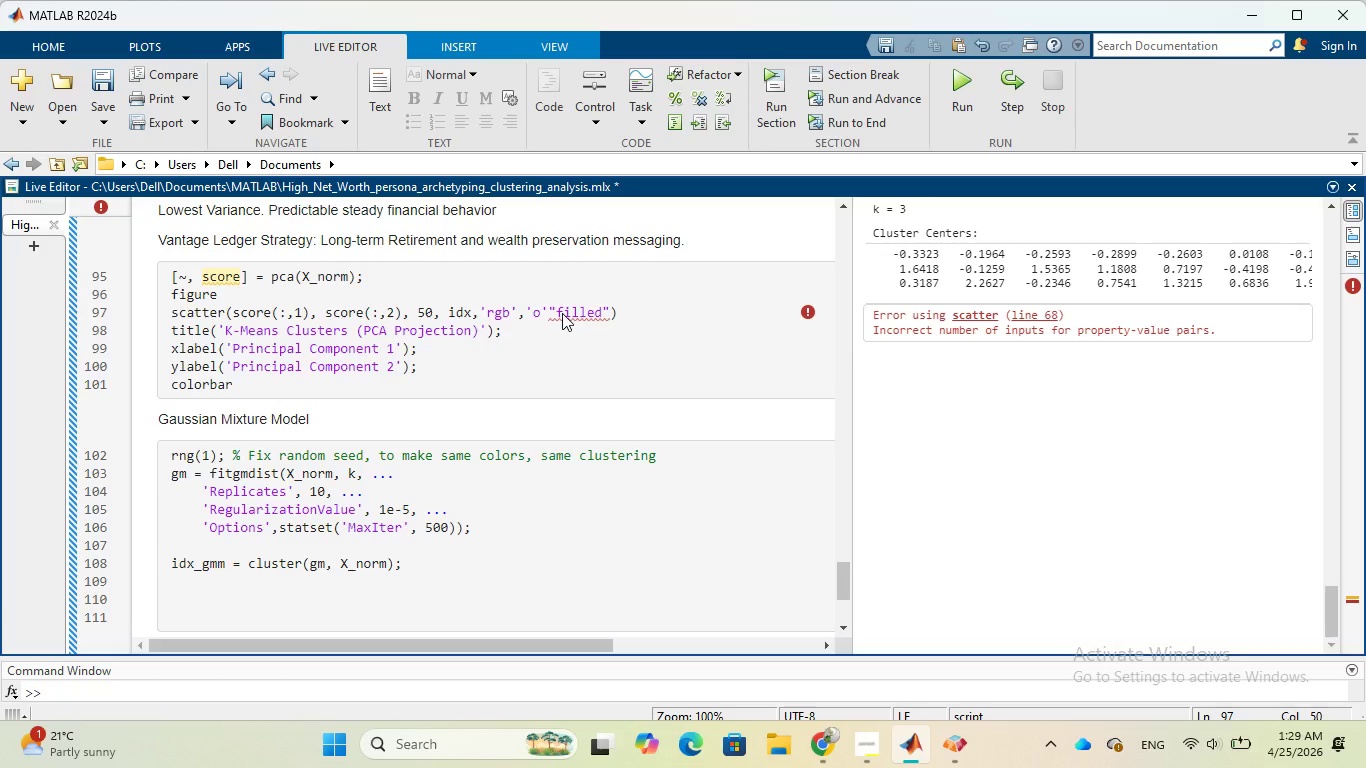 
key(Comma)
 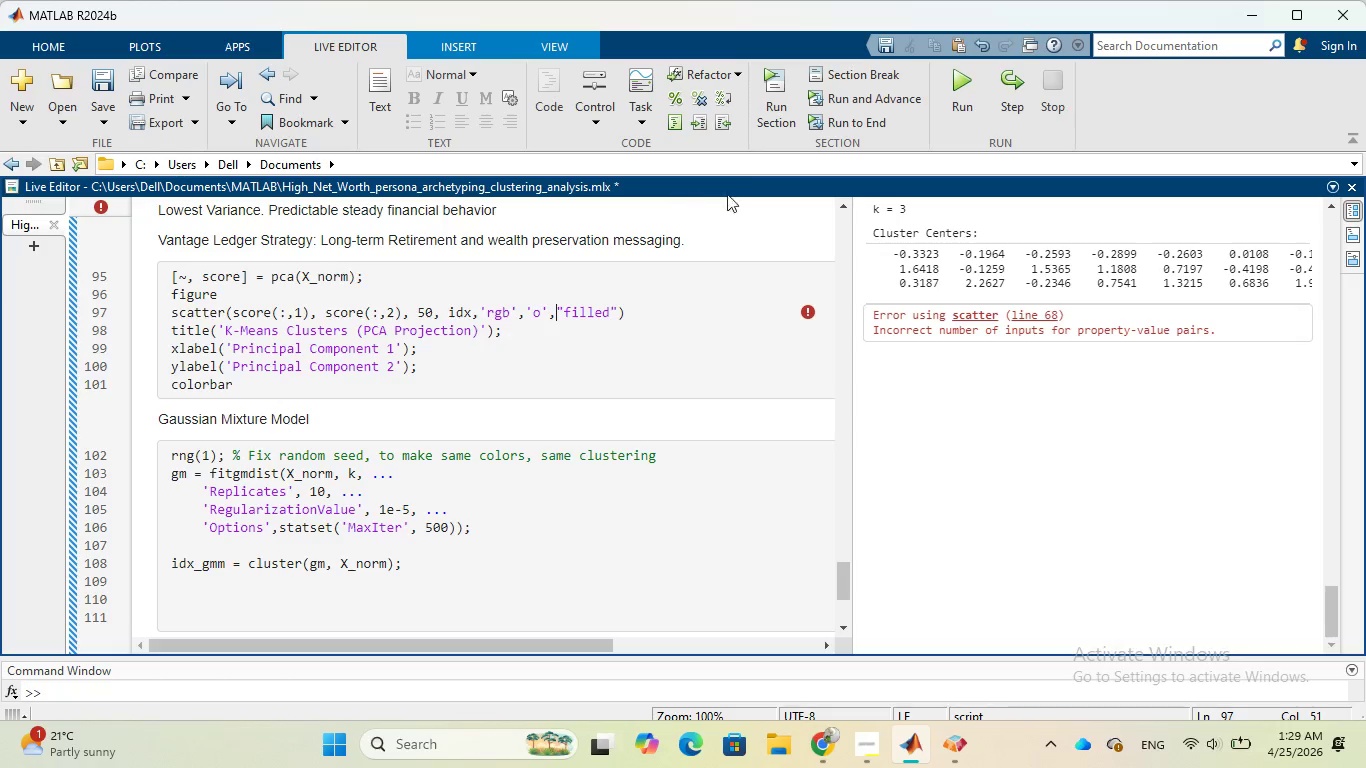 
wait(5.17)
 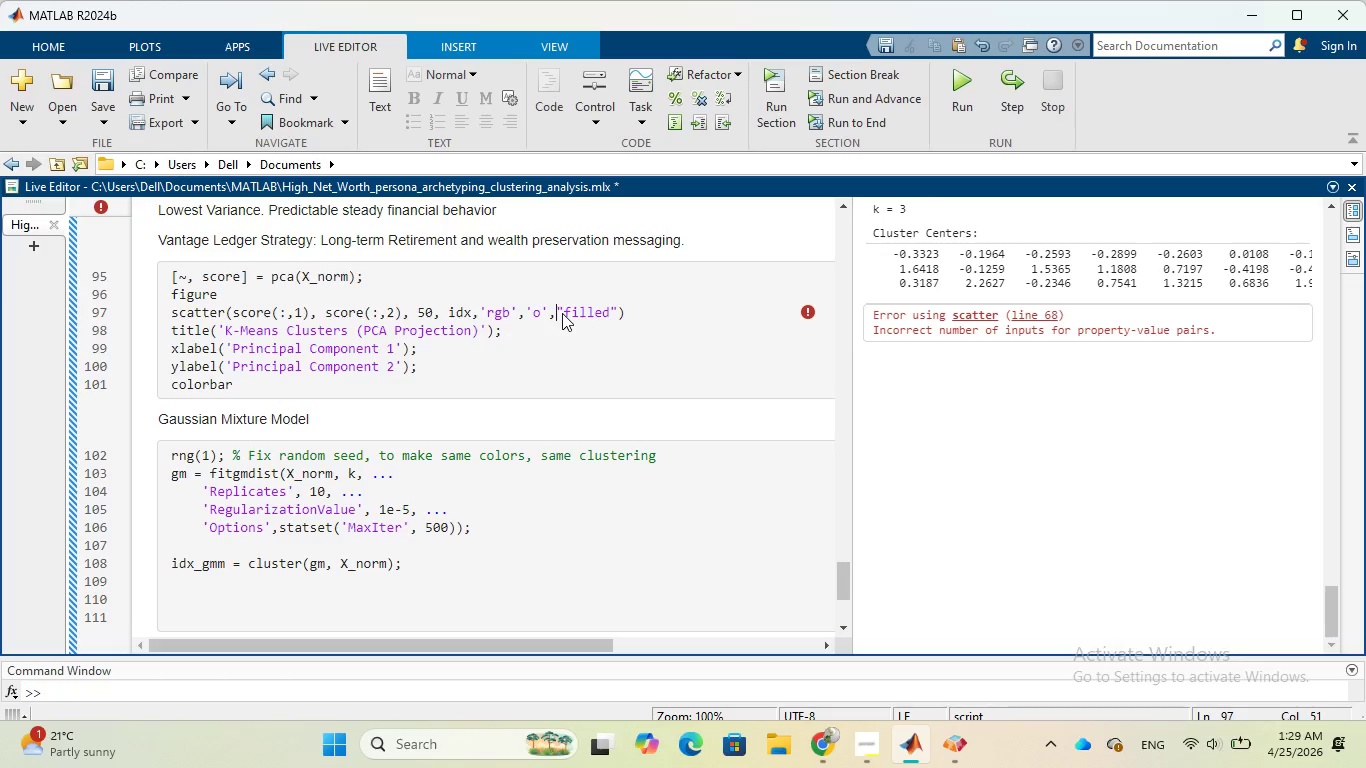 
left_click([952, 94])
 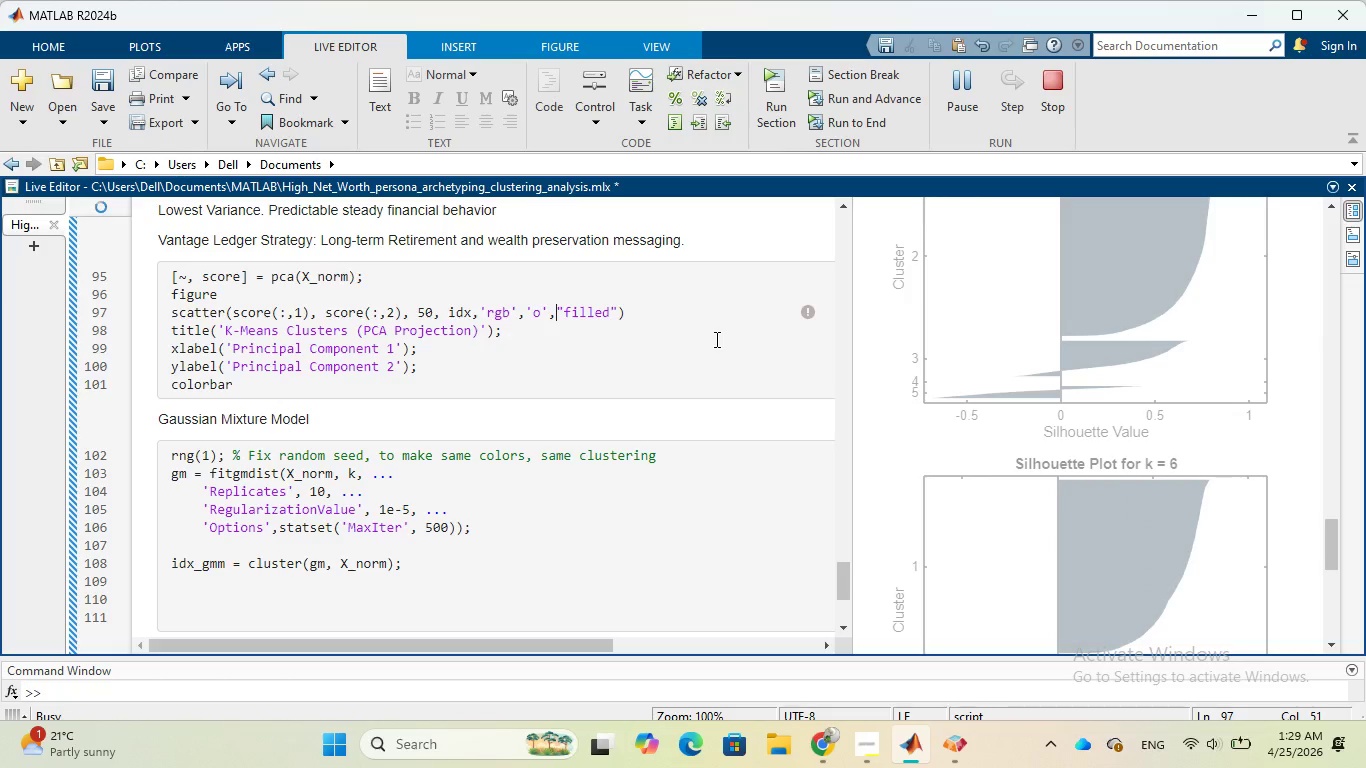 
scroll: coordinate [1102, 385], scroll_direction: down, amount: 8.0
 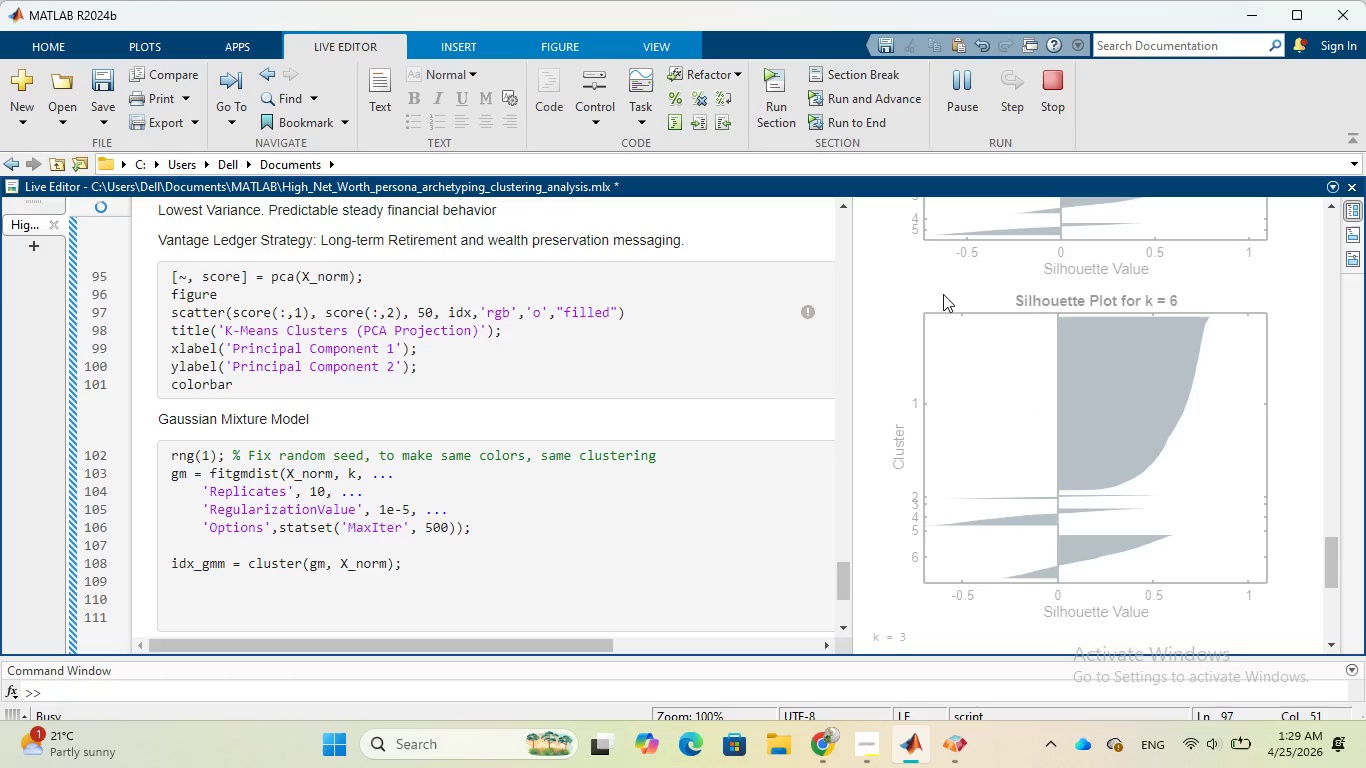 
wait(11.58)
 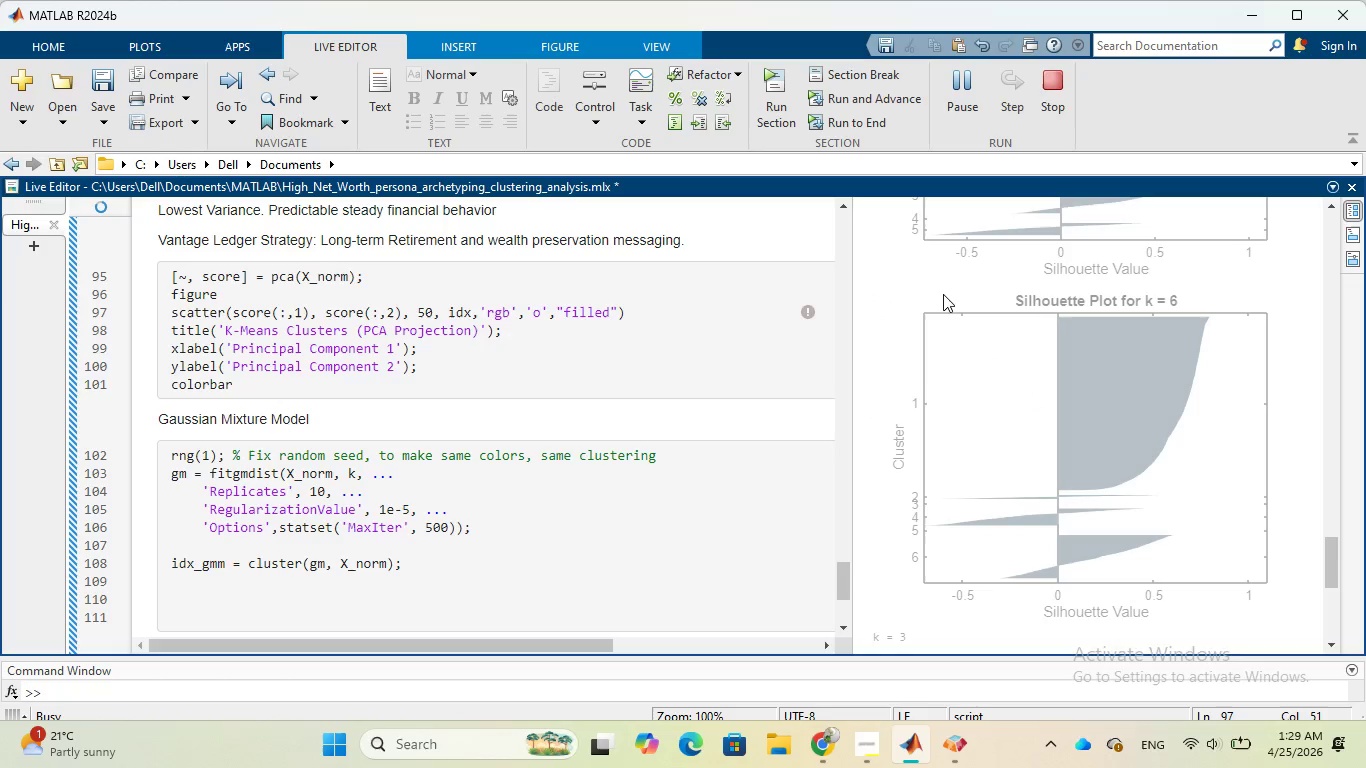 
scroll: coordinate [949, 265], scroll_direction: down, amount: 4.0
 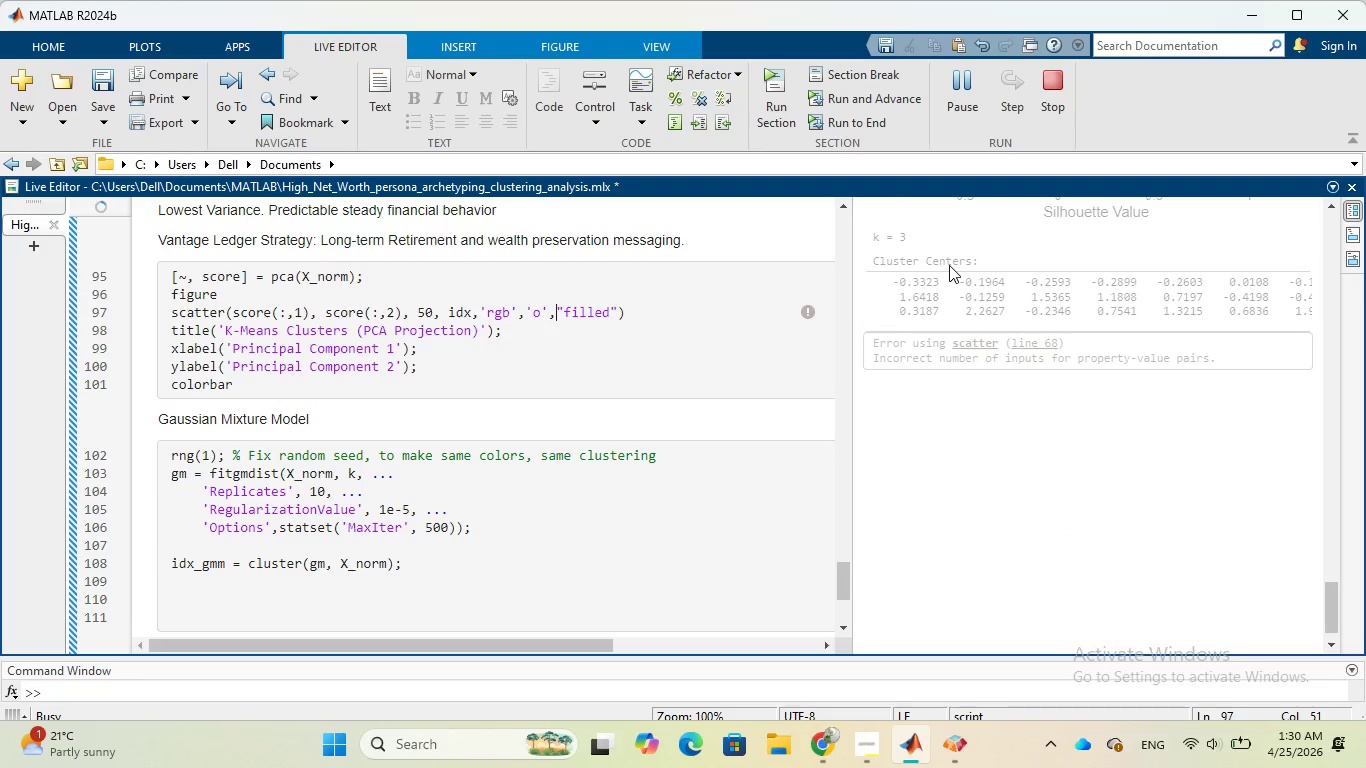 
wait(9.76)
 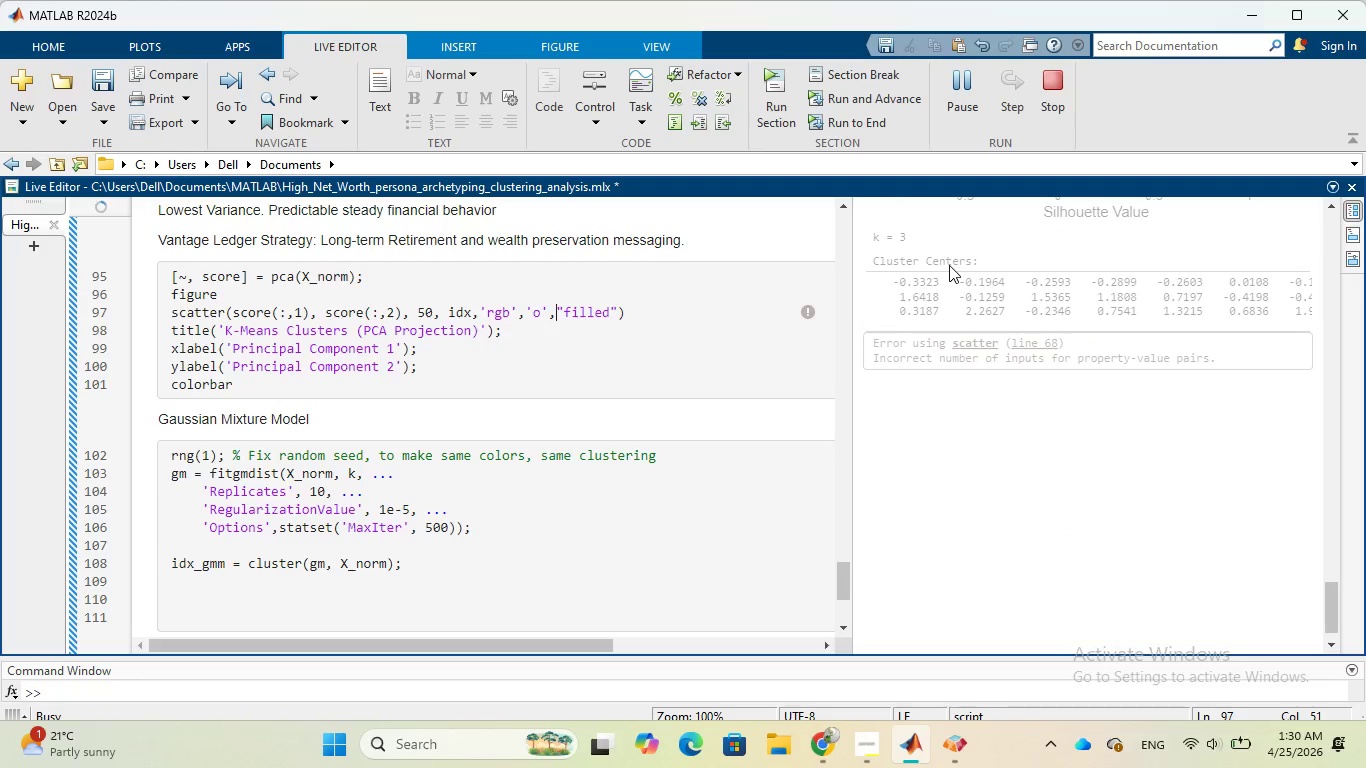 
scroll: coordinate [741, 376], scroll_direction: up, amount: 1.0
 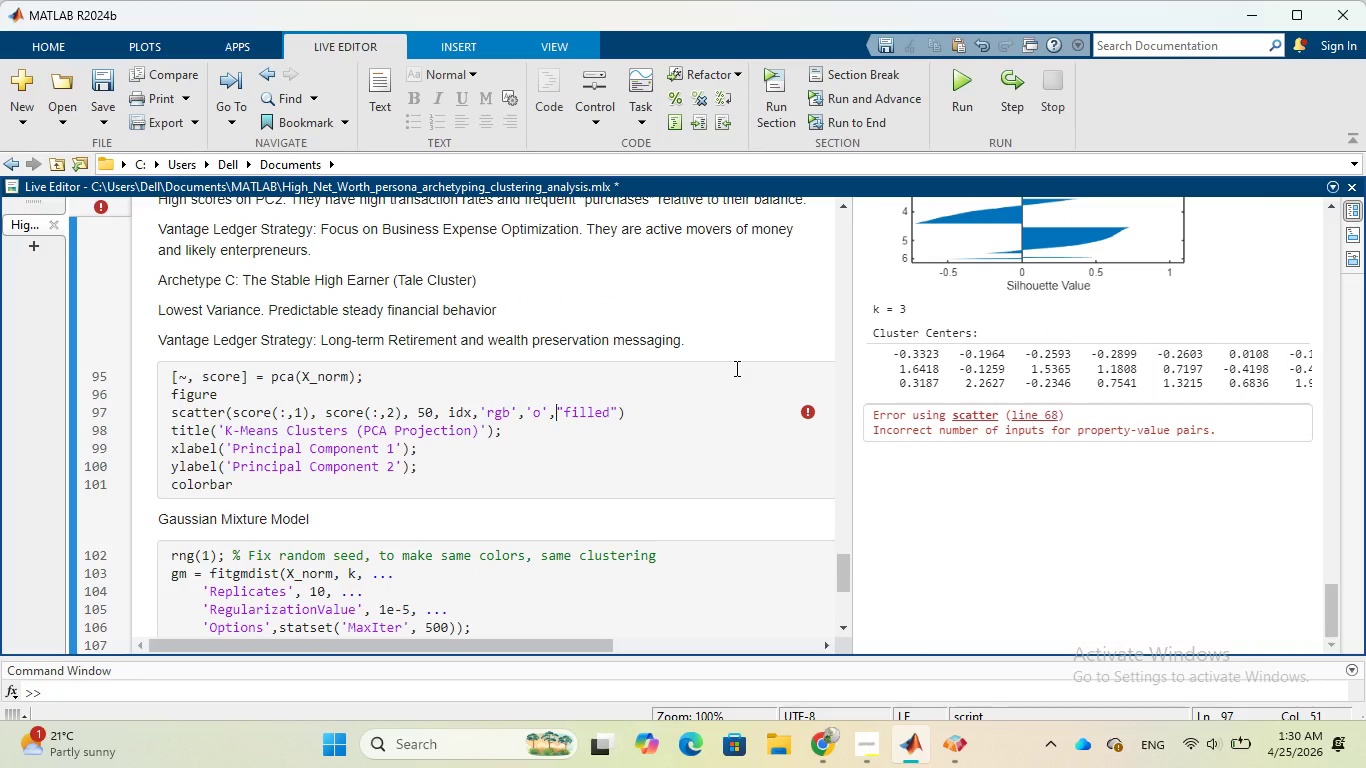 
wait(5.83)
 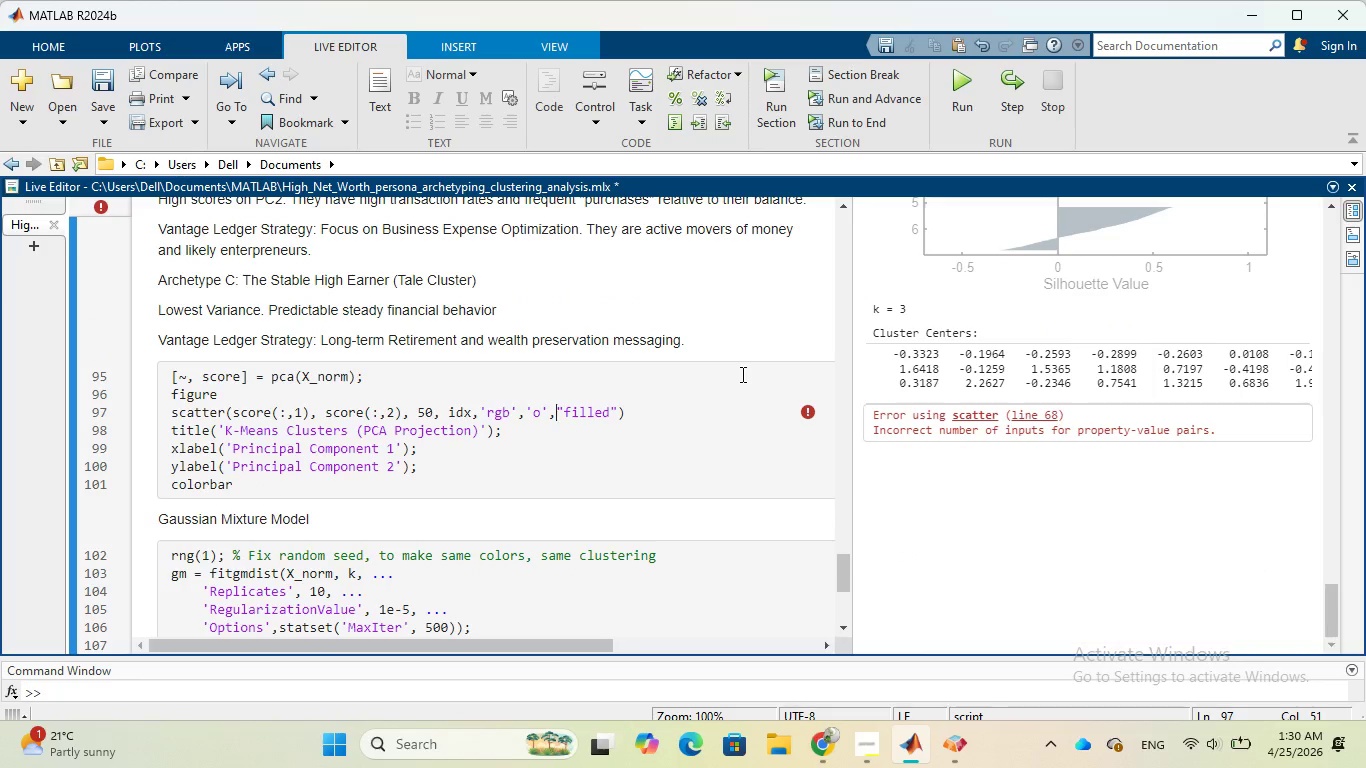 
scroll: coordinate [679, 430], scroll_direction: up, amount: 6.0
 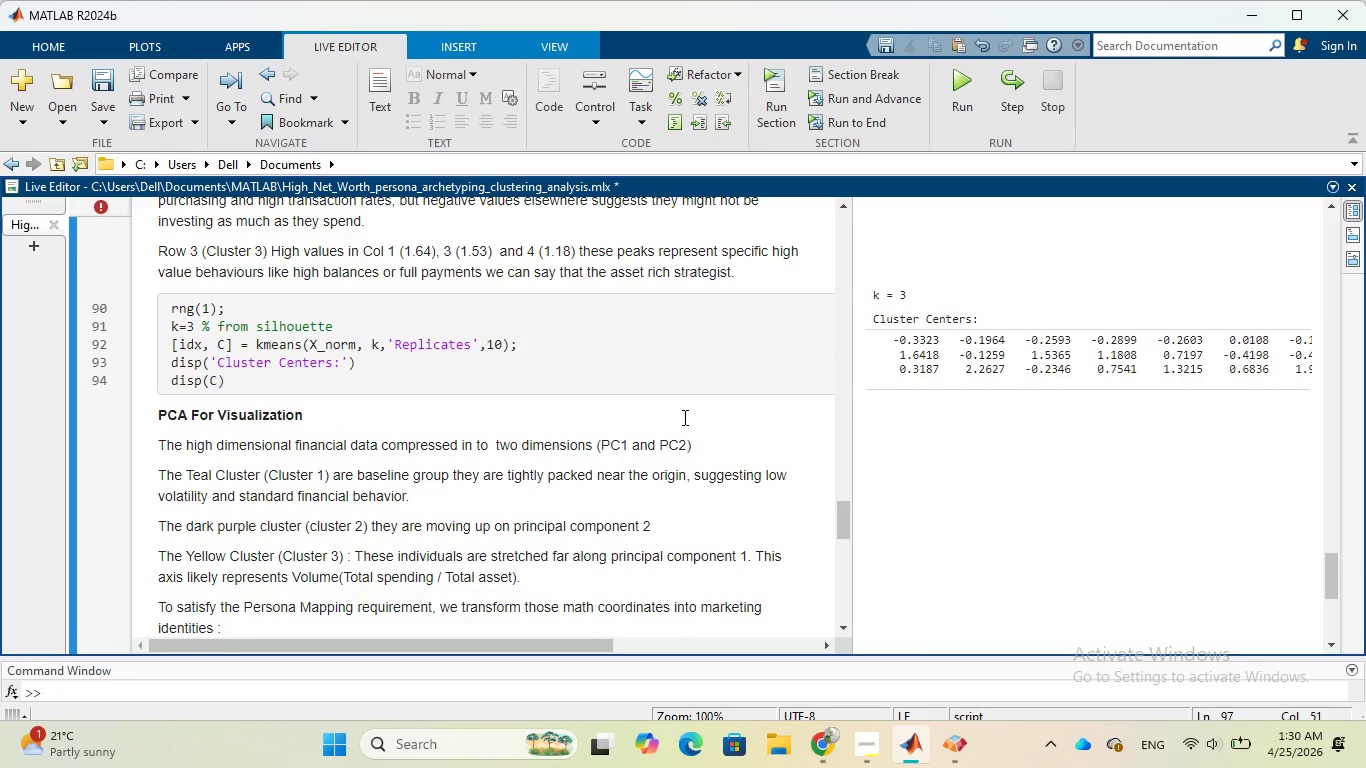 
scroll: coordinate [683, 417], scroll_direction: down, amount: 6.0
 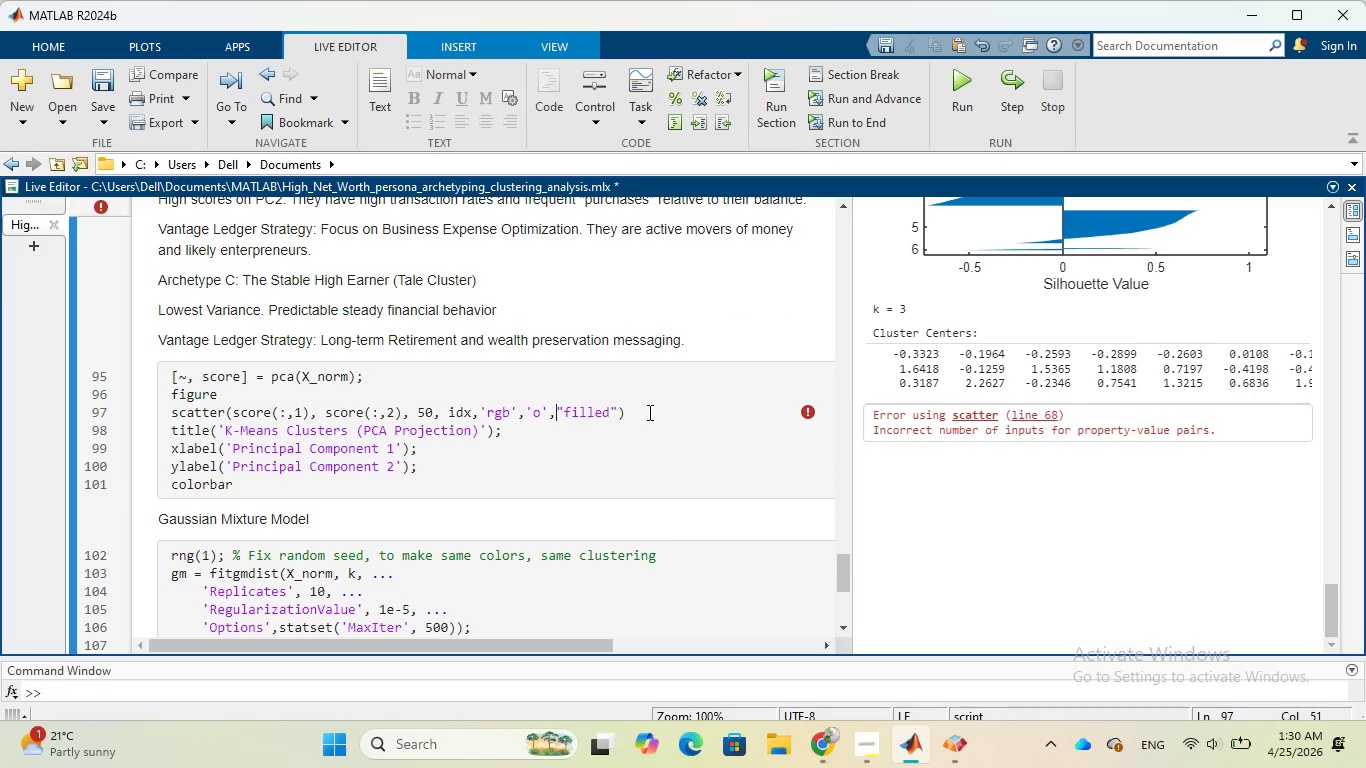 
key(Control+Z)
 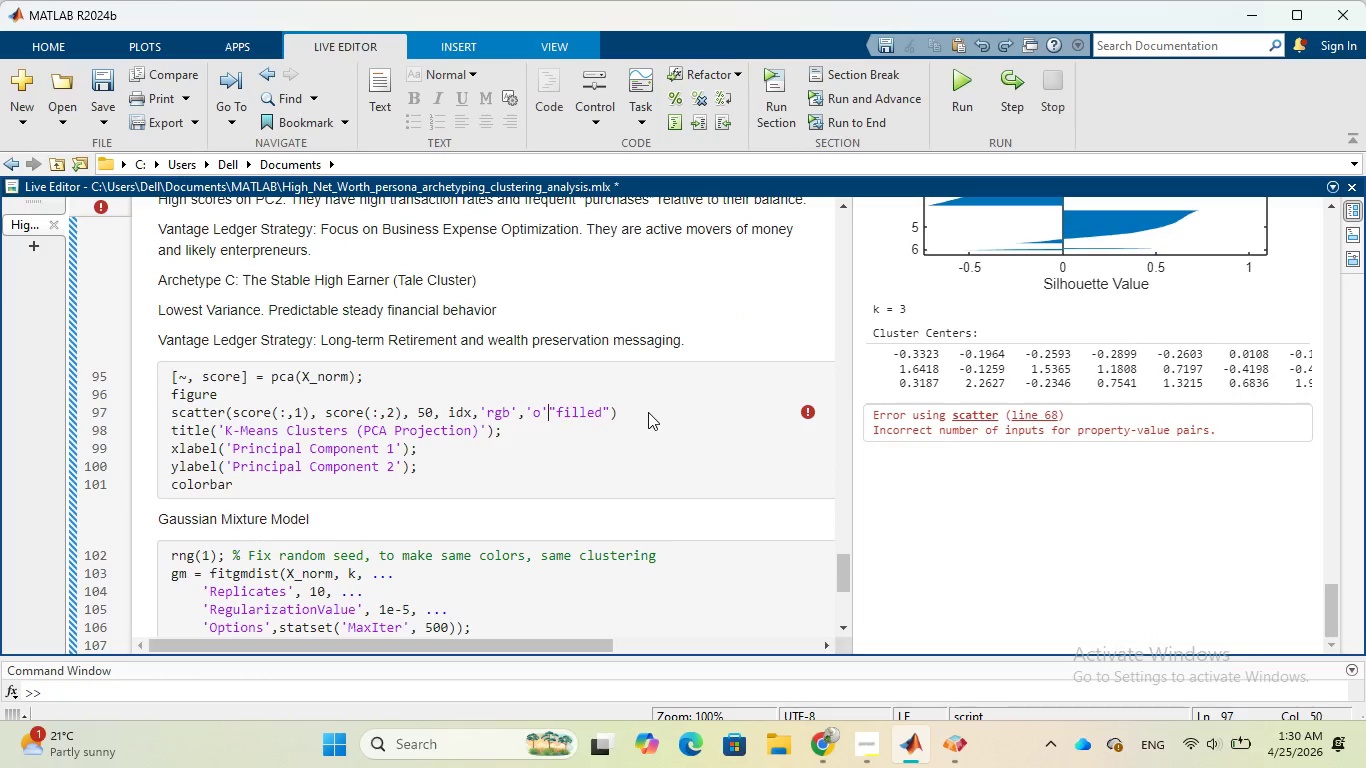 
key(Control+Z)
 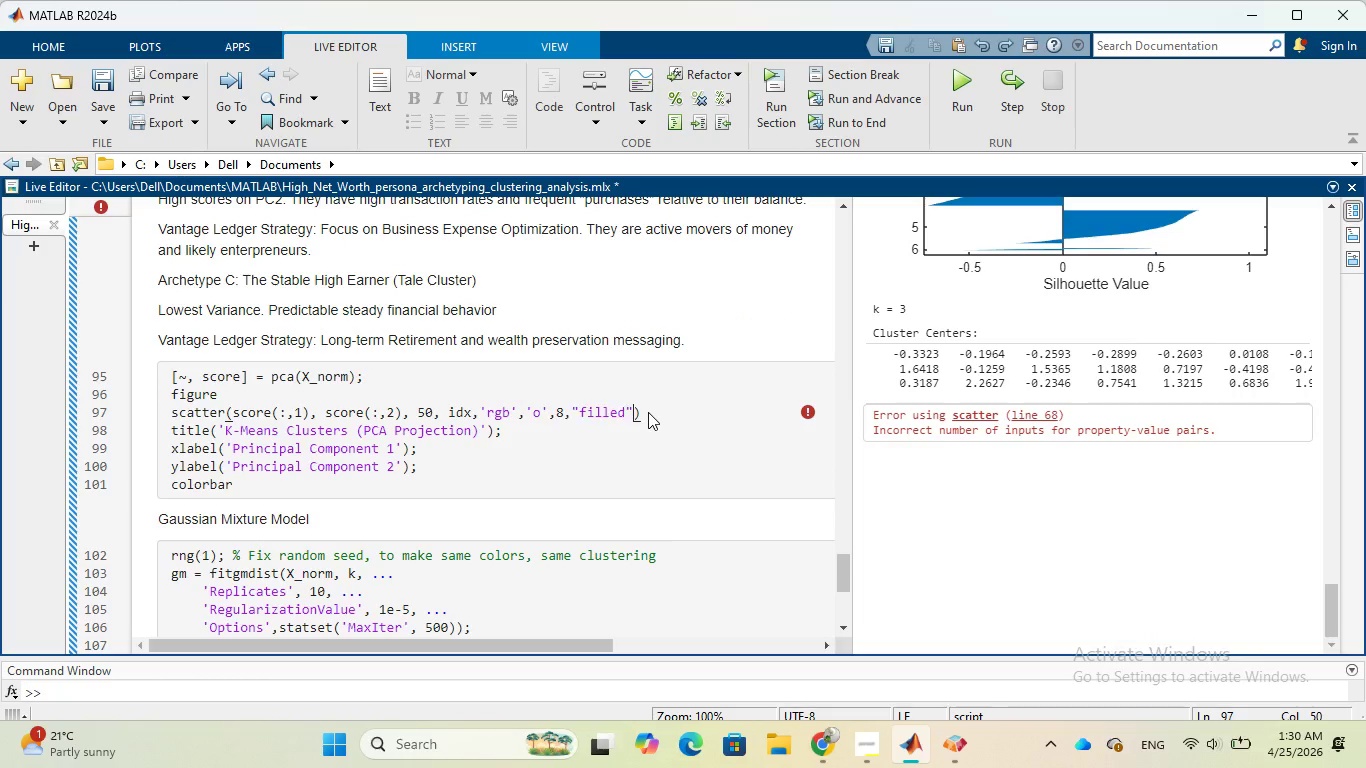 
key(Control+Z)
 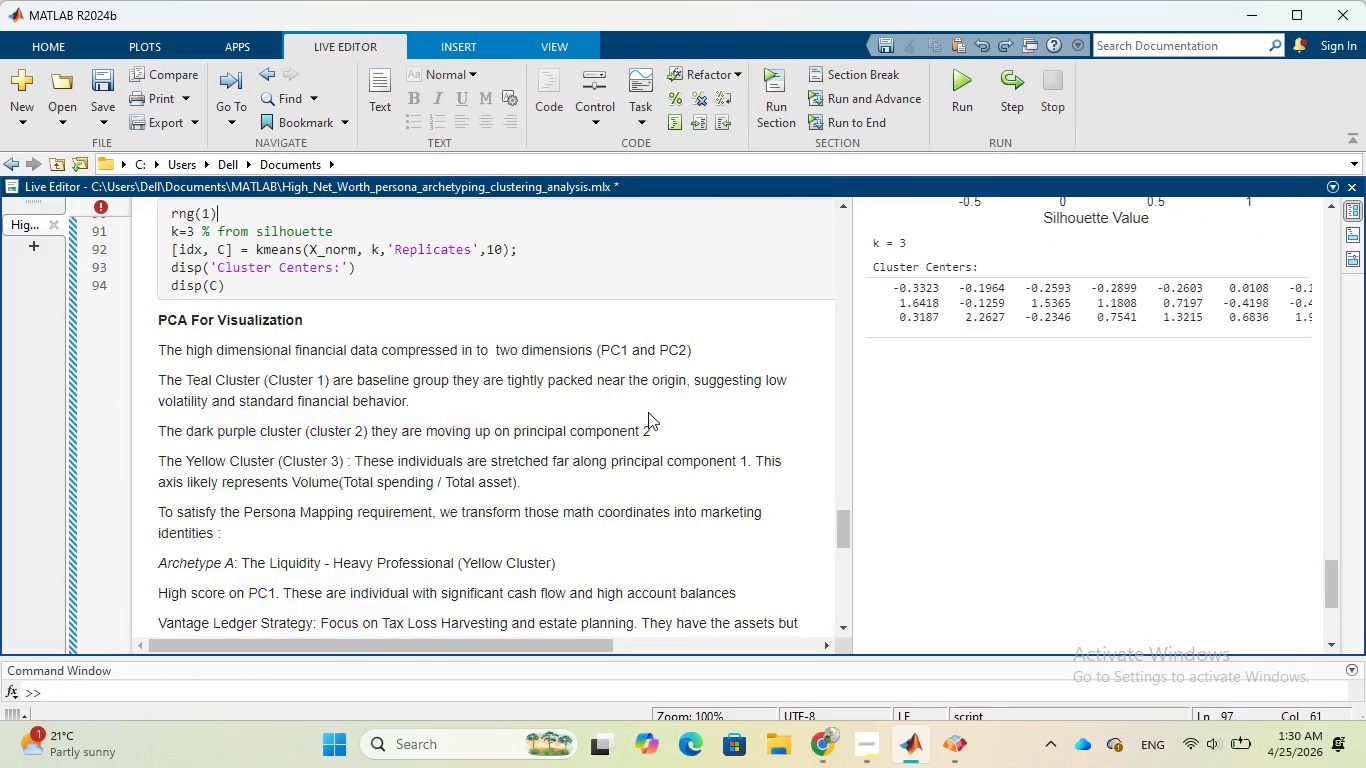 
key(Control+Z)
 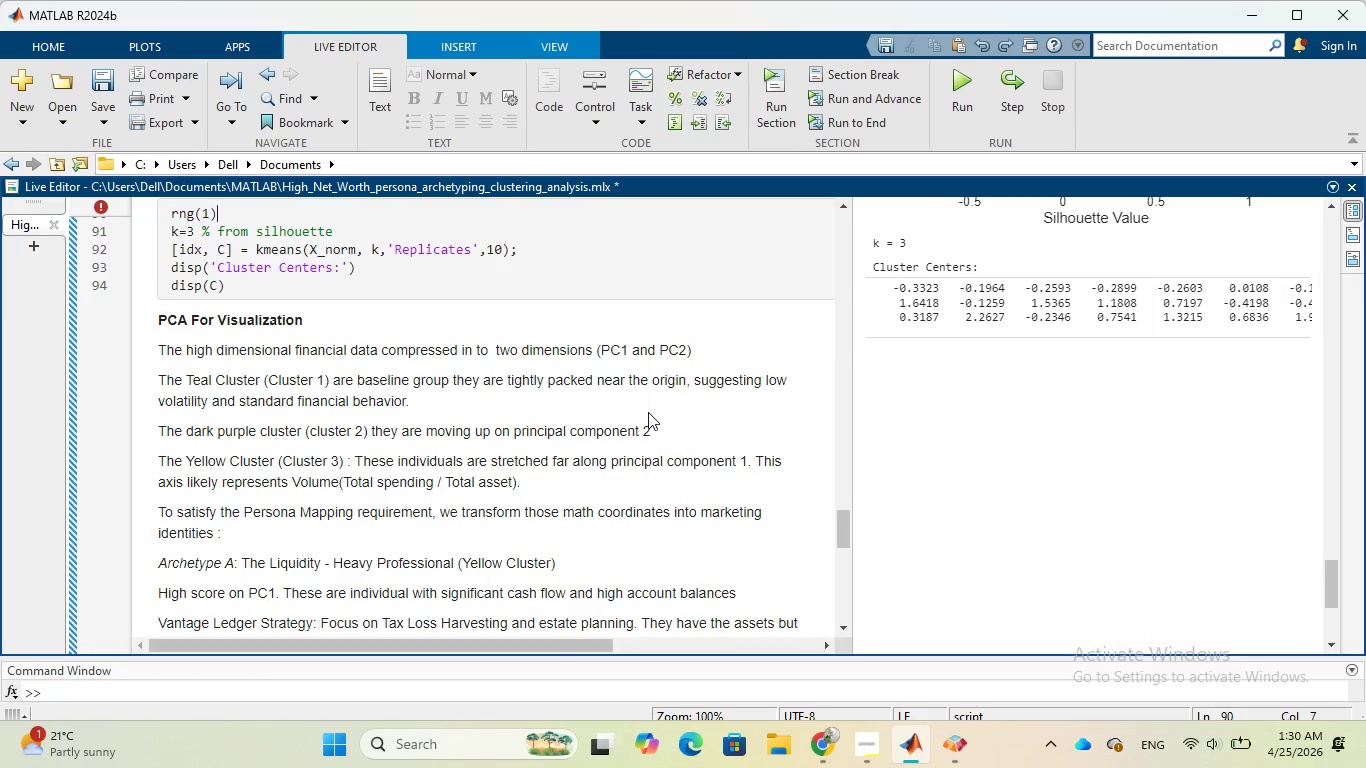 
key(Control+Z)
 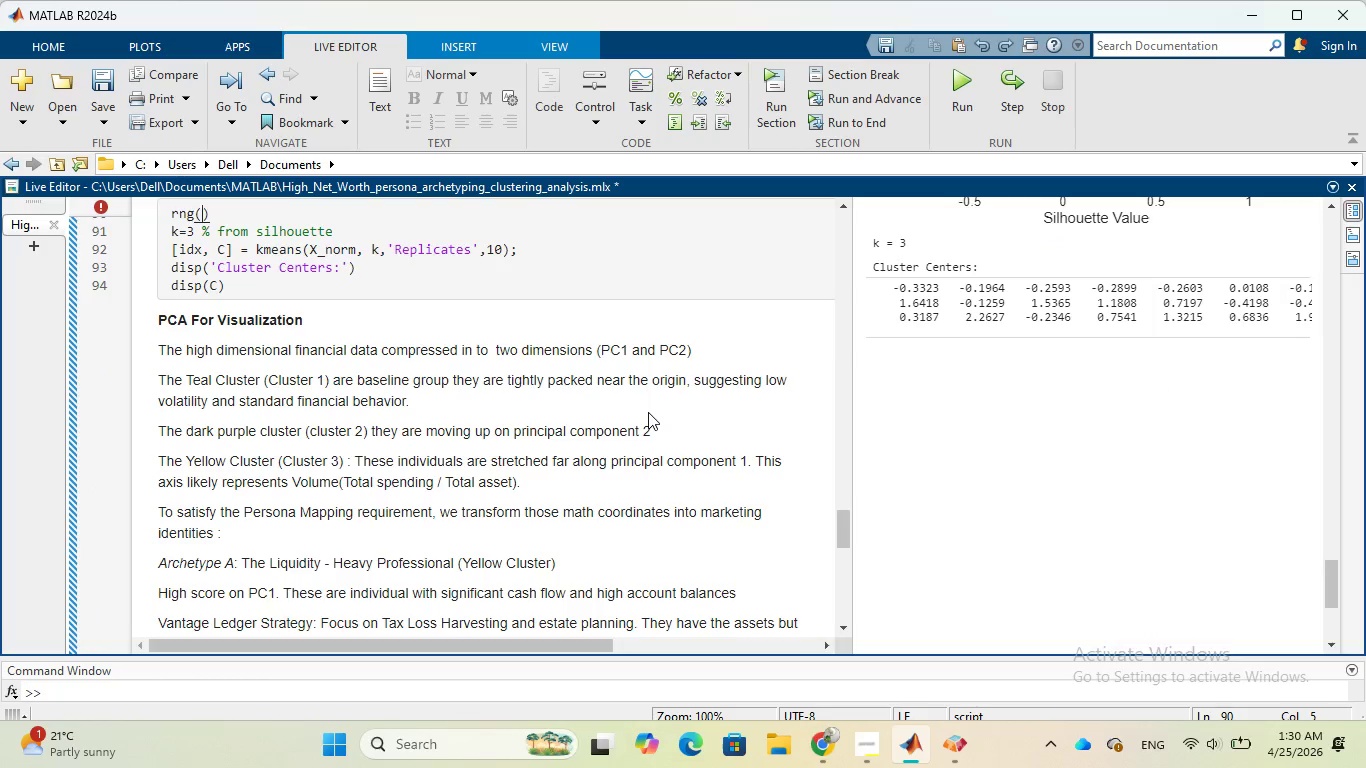 
key(Control+Z)
 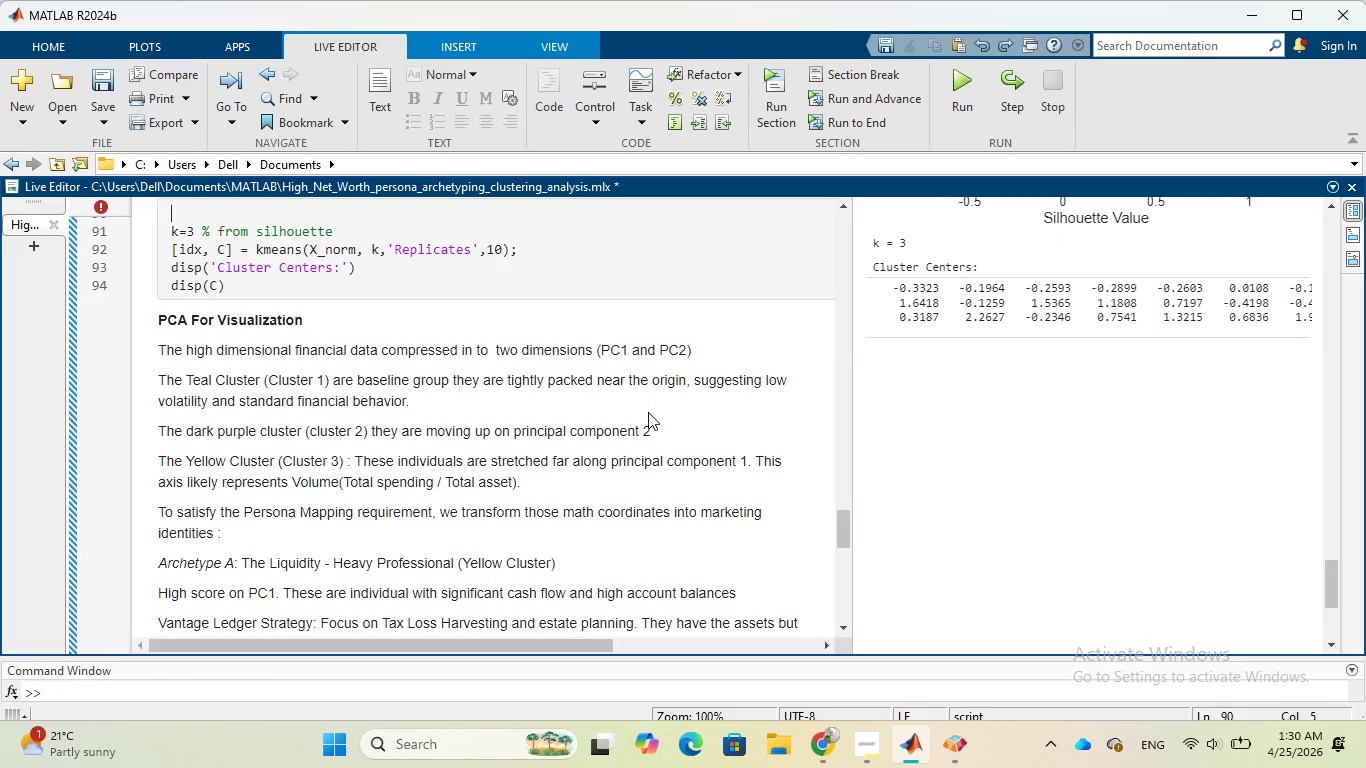 
key(Control+Z)
 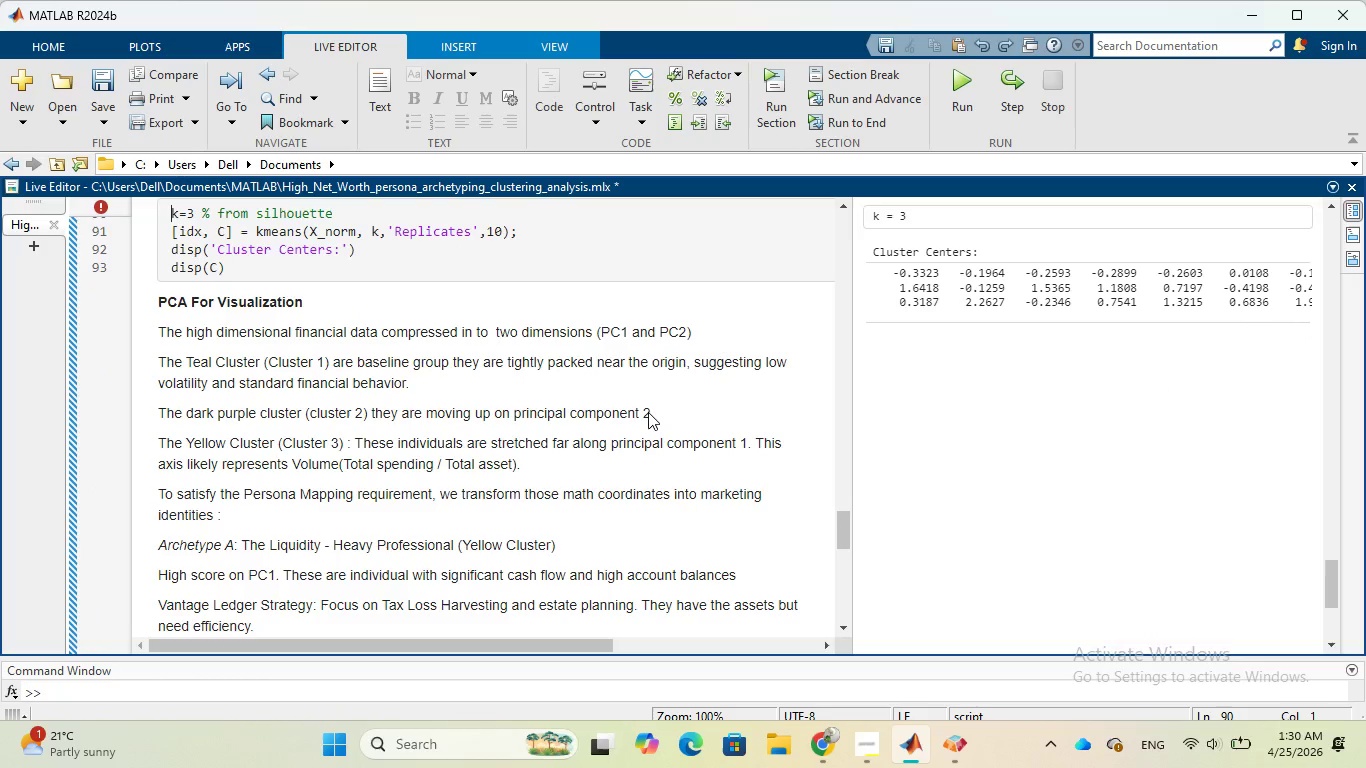 
key(Control+Z)
 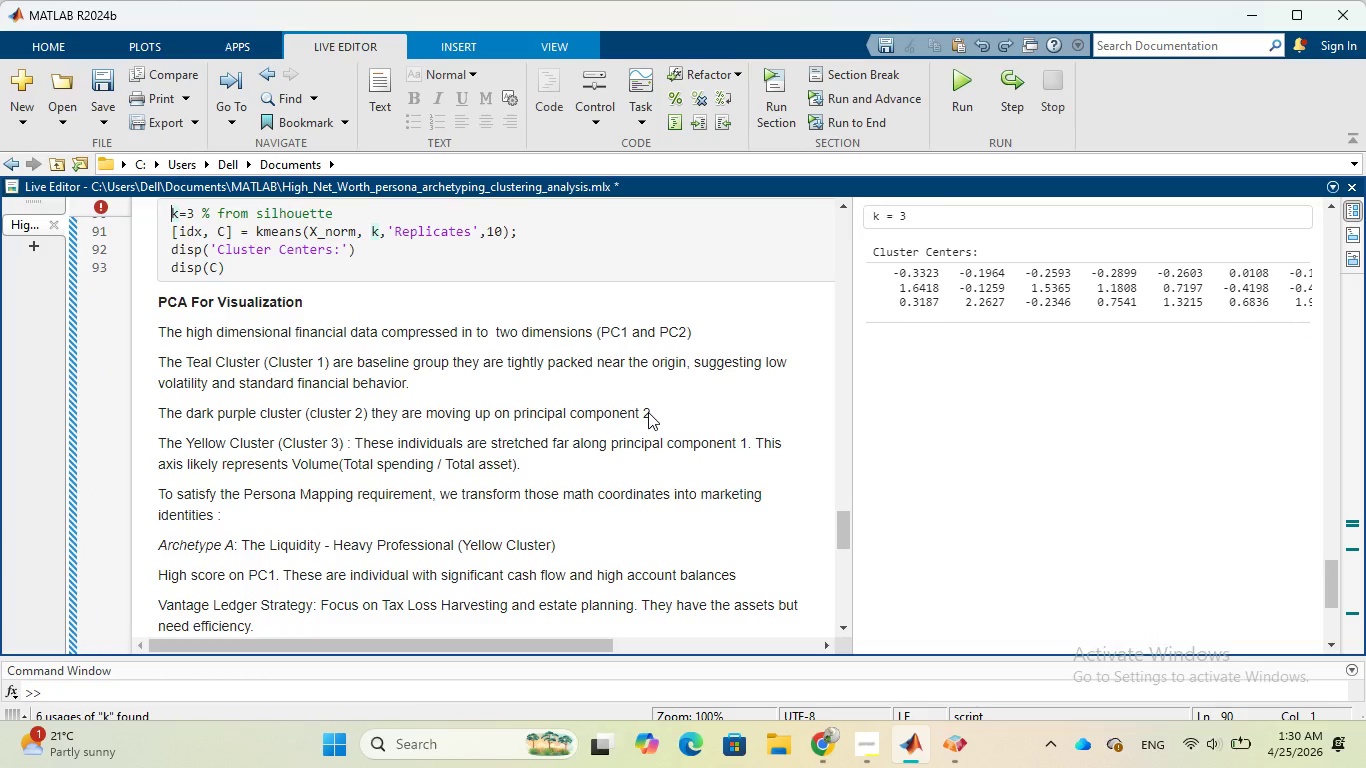 
key(Control+Z)
 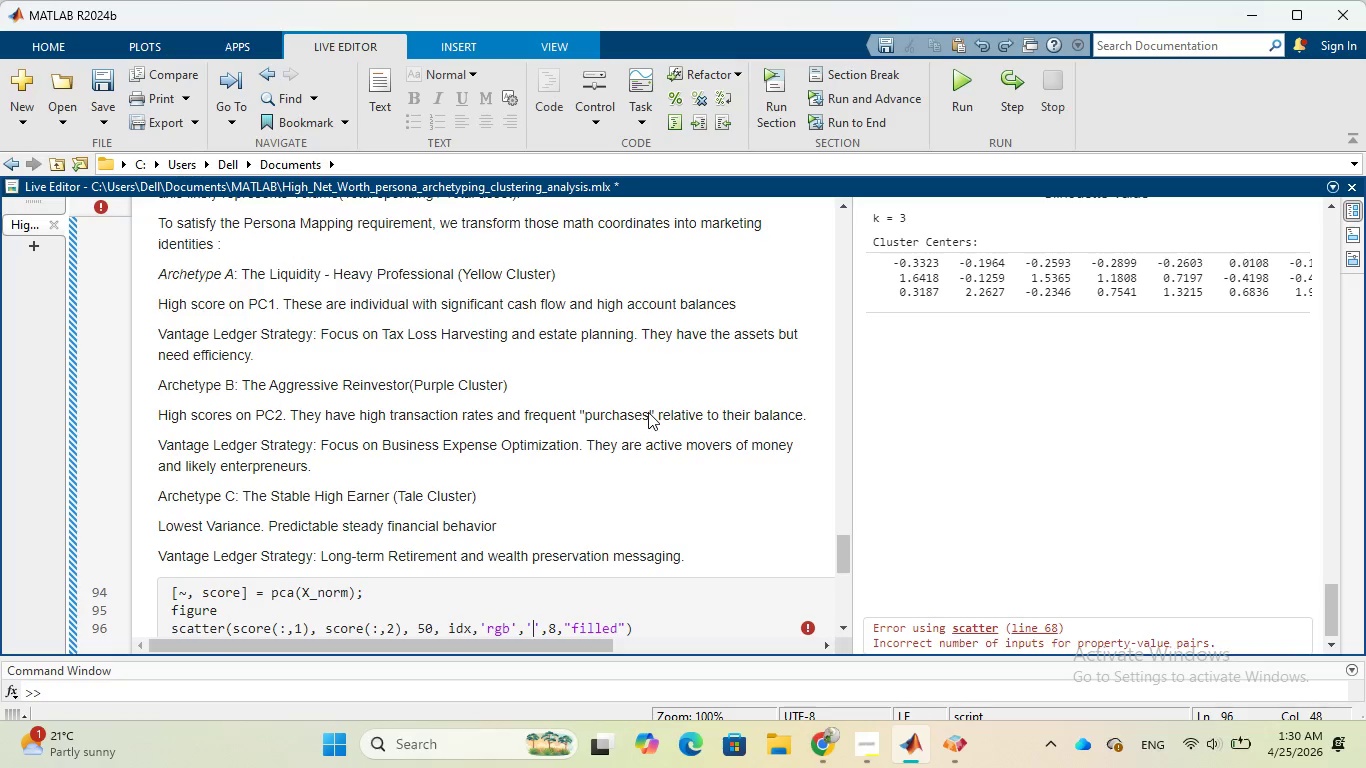 
key(Control+Z)
 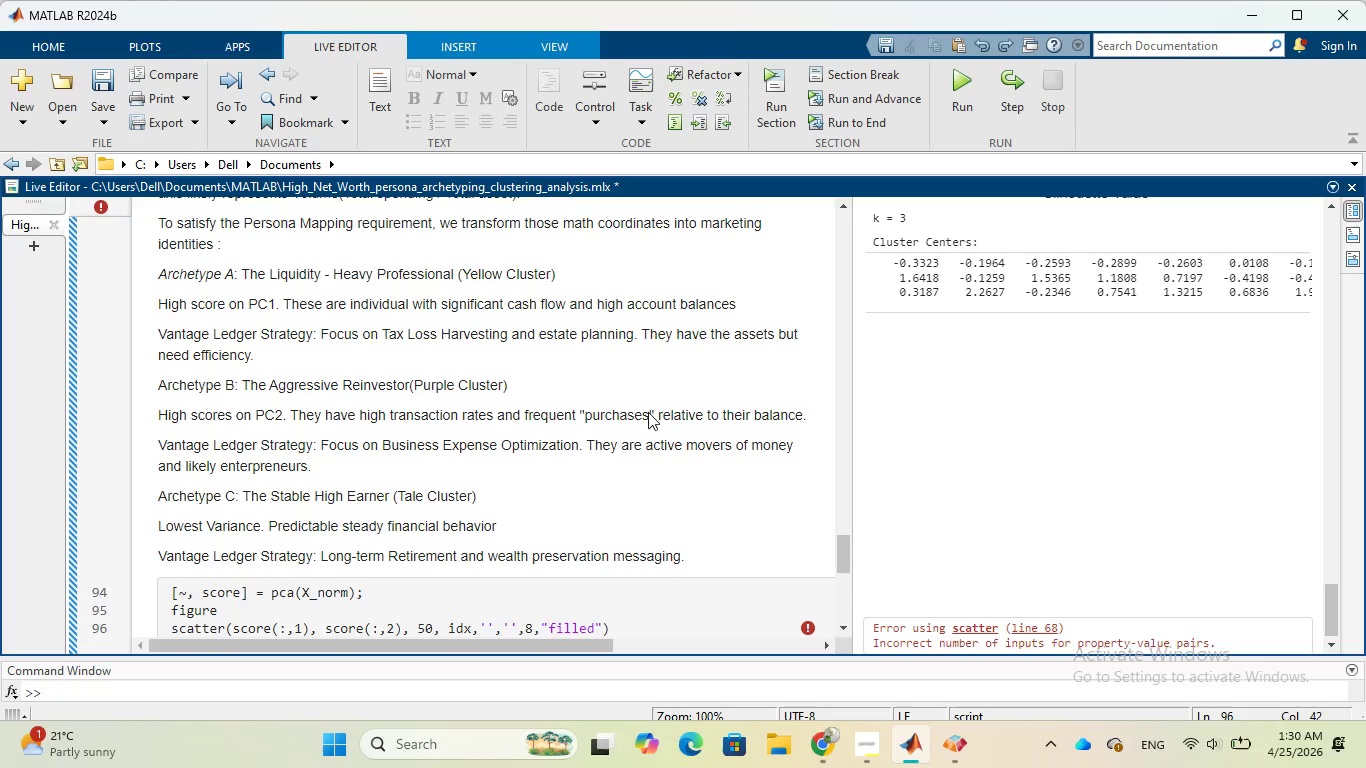 
key(Control+Z)
 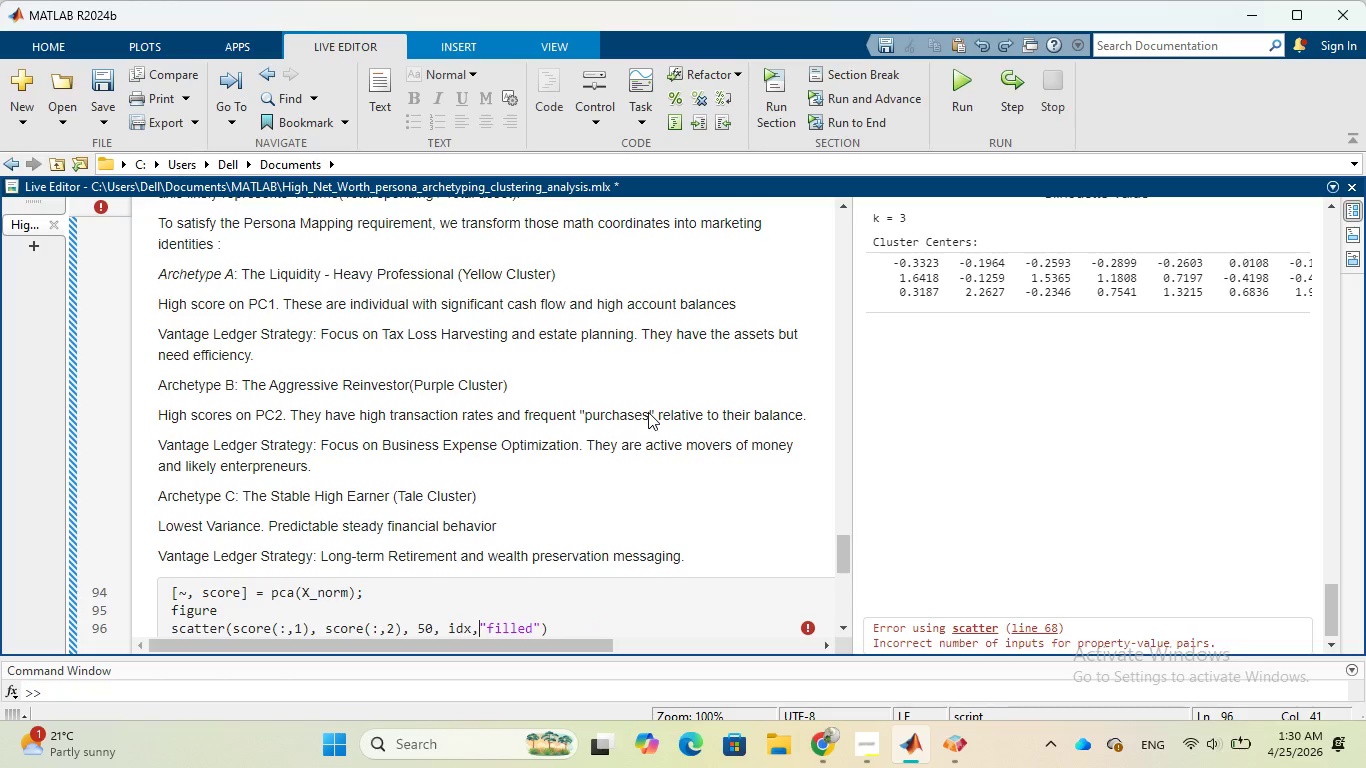 
key(Control+Z)
 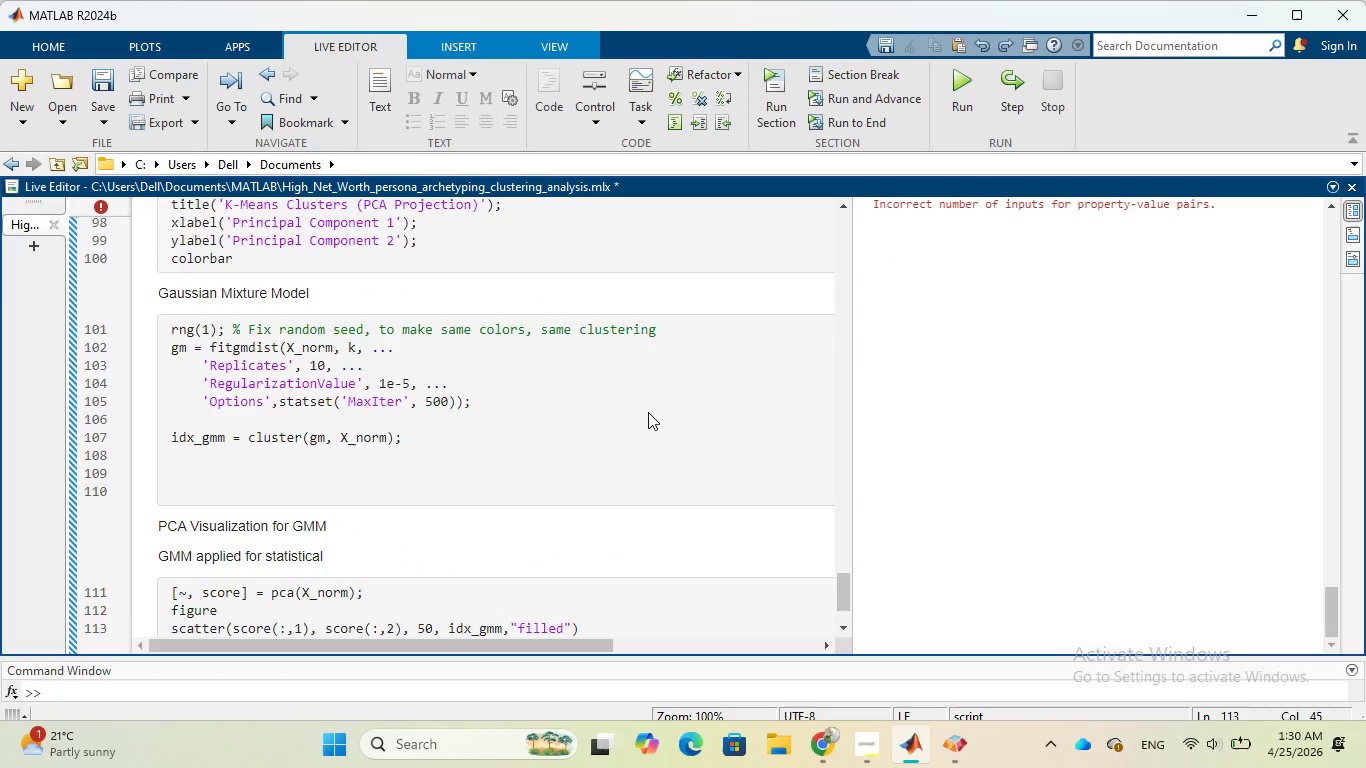 
key(Control+Z)
 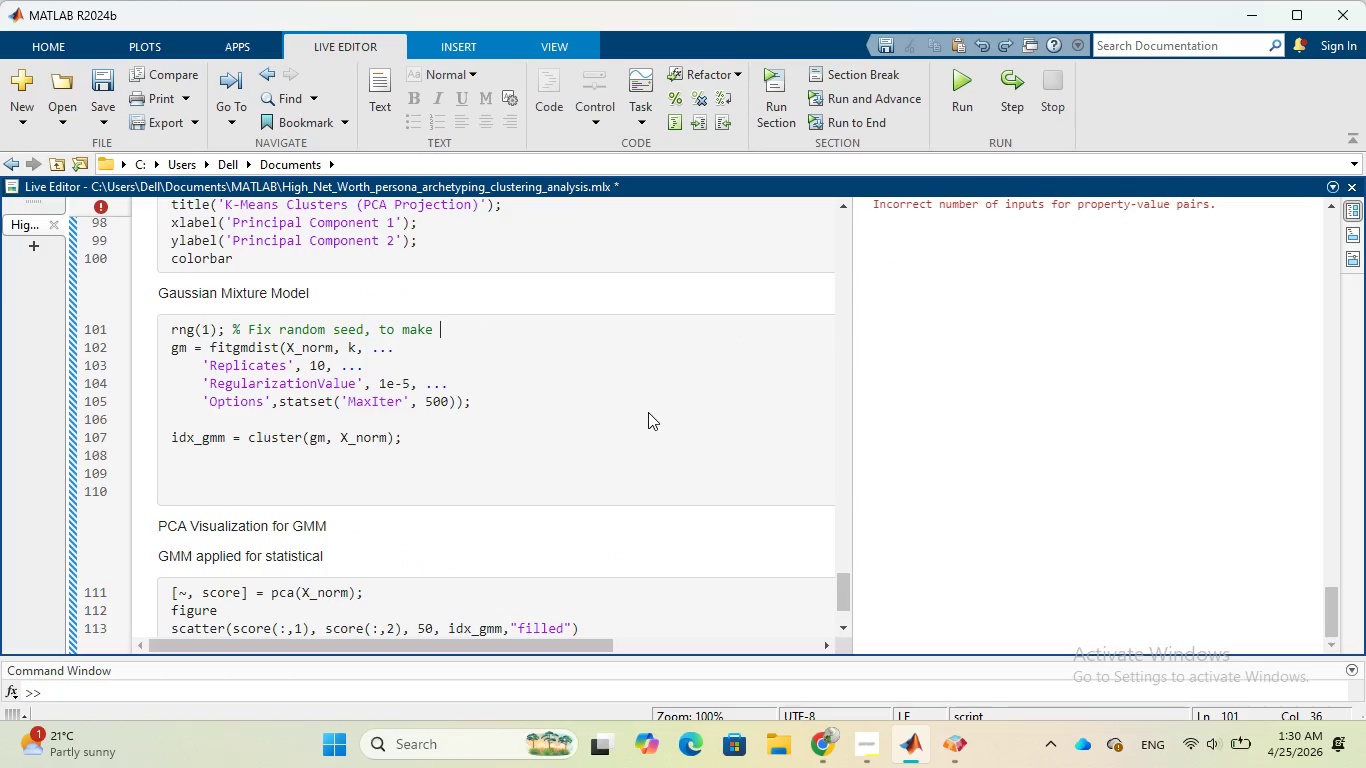 
wait(5.42)
 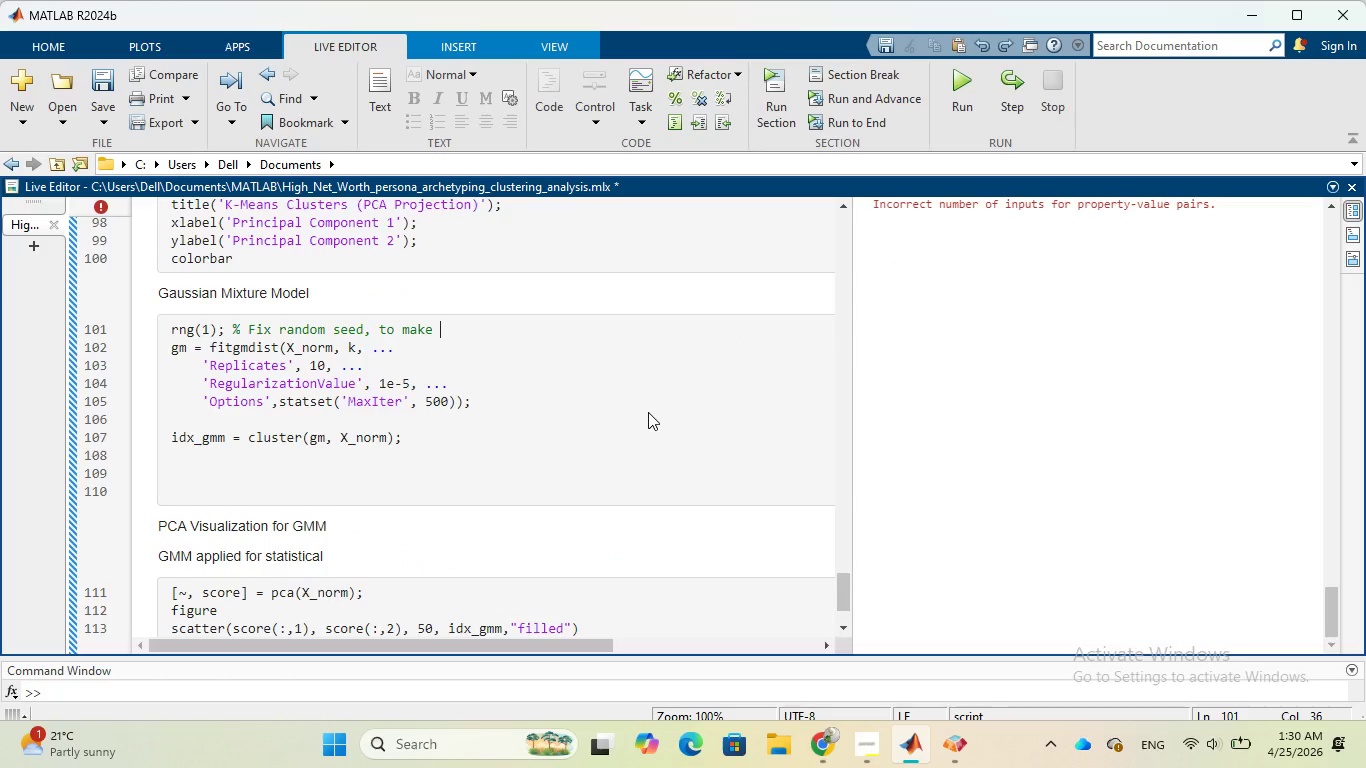 
key(Control+Y)
 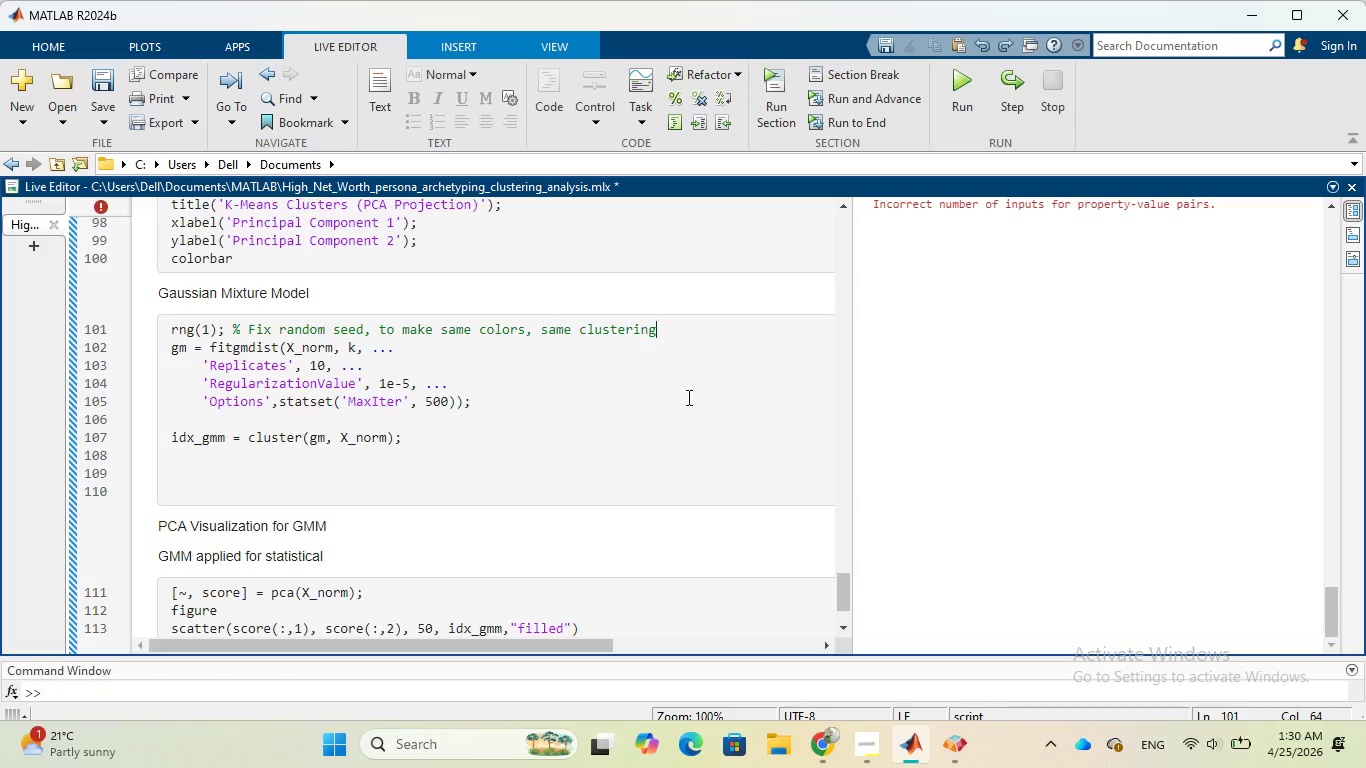 
scroll: coordinate [680, 395], scroll_direction: down, amount: 5.0
 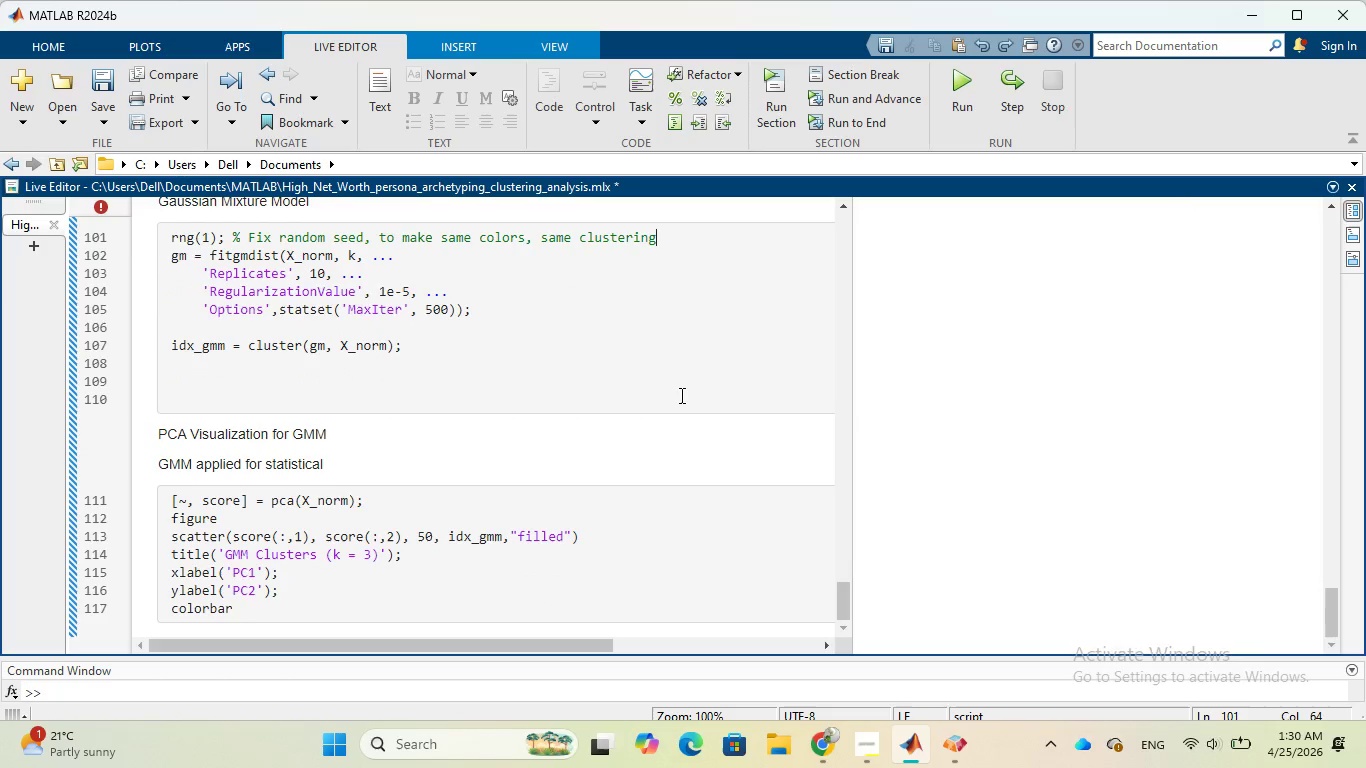 
scroll: coordinate [682, 395], scroll_direction: up, amount: 2.0
 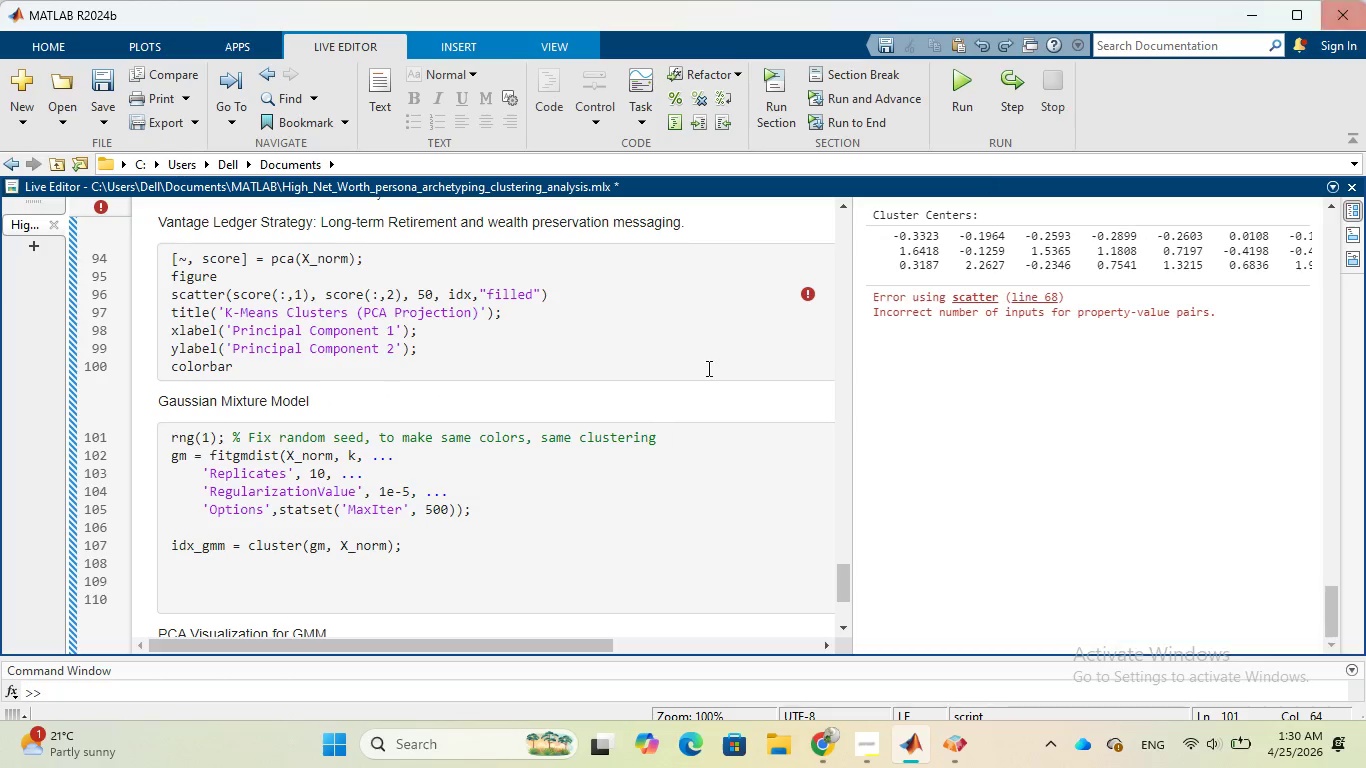 
wait(6.98)
 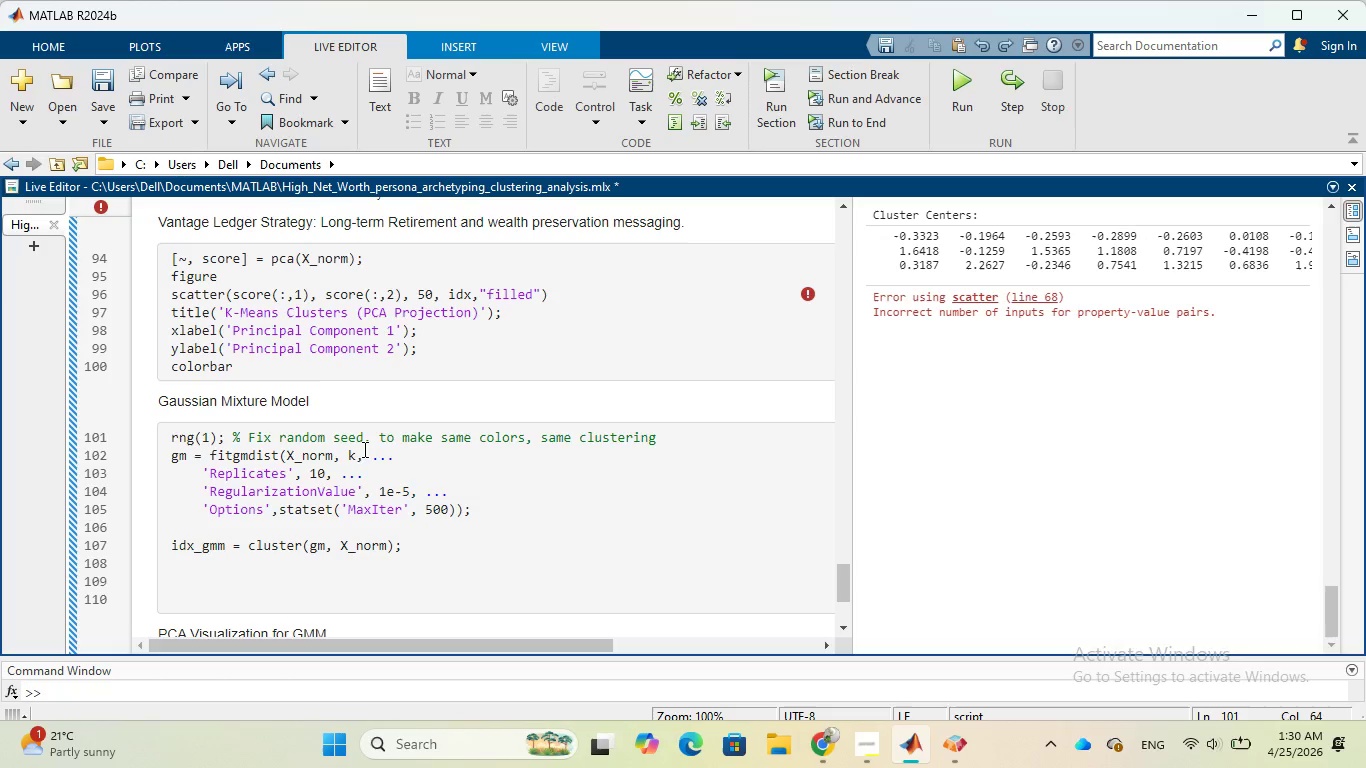 
left_click_drag(start_coordinate=[172, 441], to_coordinate=[224, 440])
 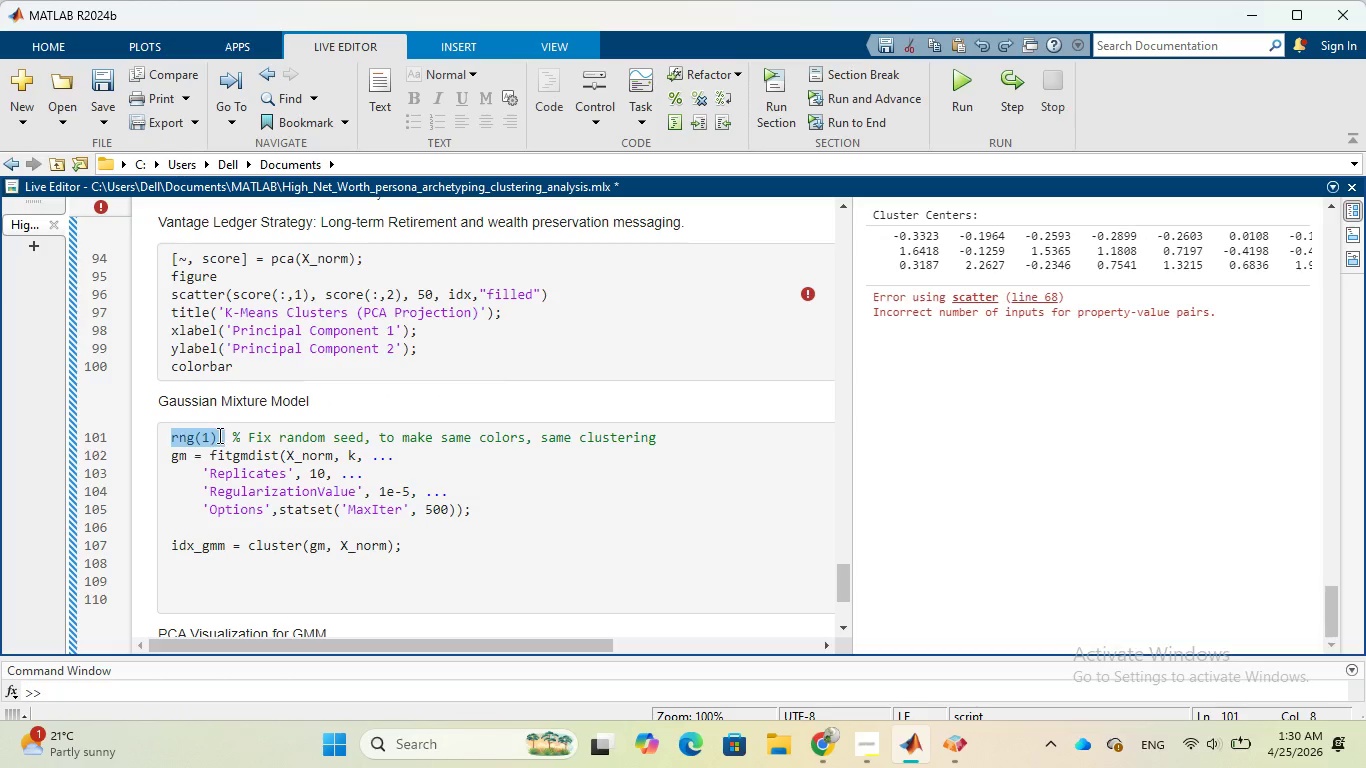 
right_click([218, 435])
 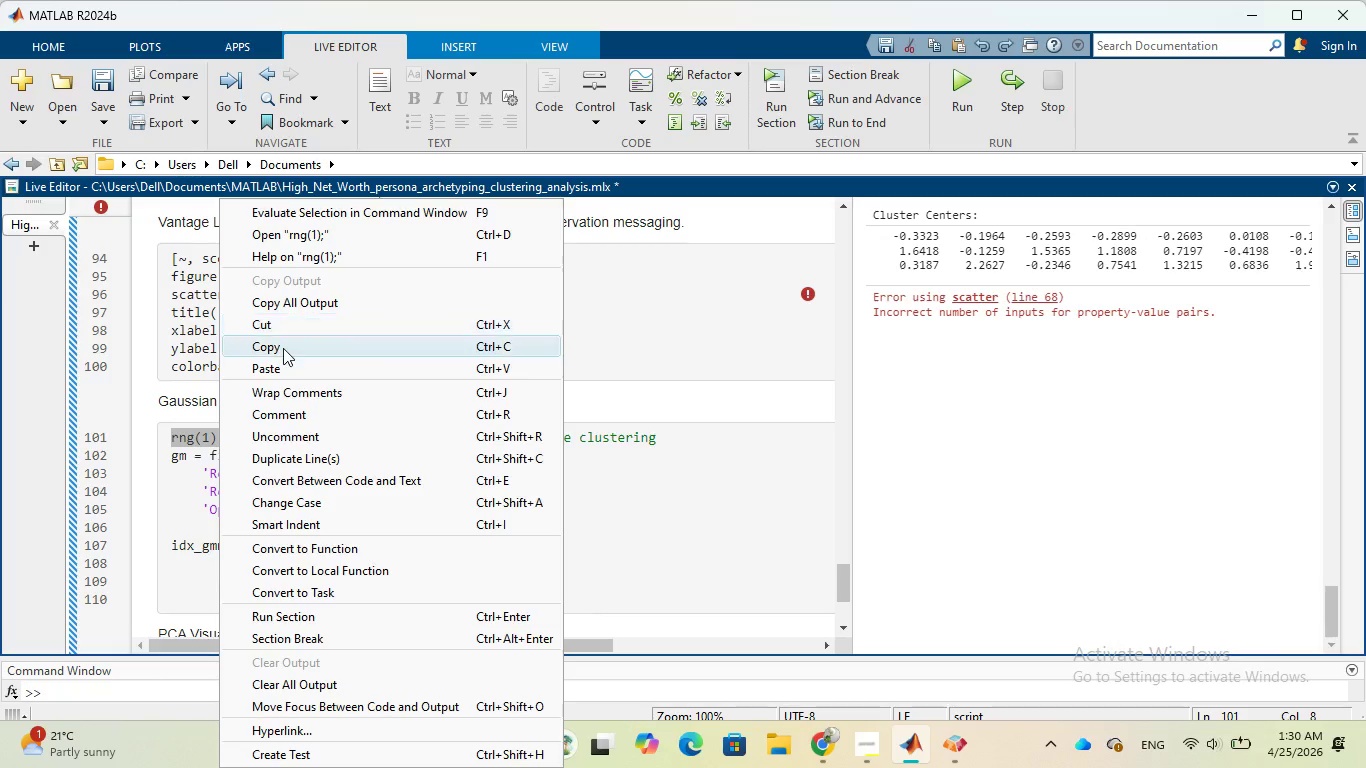 
left_click([283, 349])
 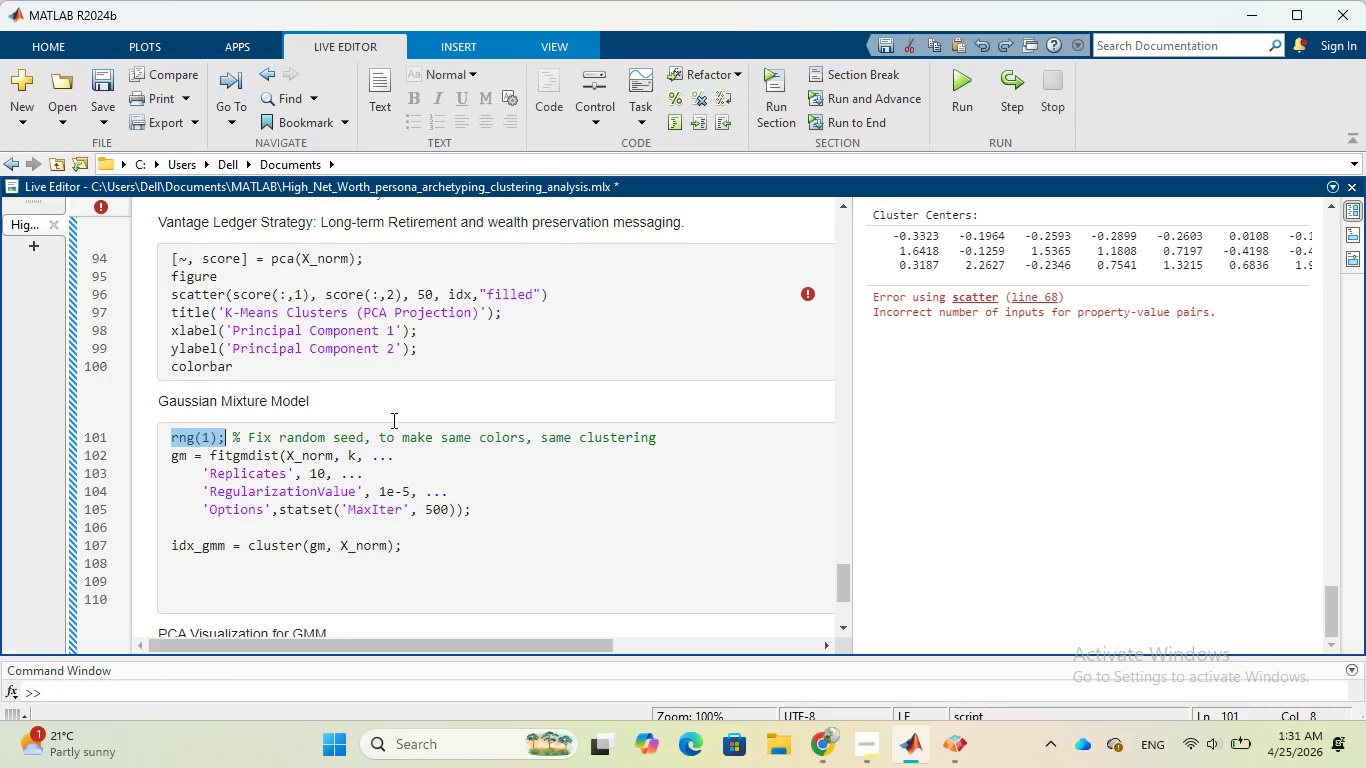 
scroll: coordinate [392, 420], scroll_direction: up, amount: 3.0
 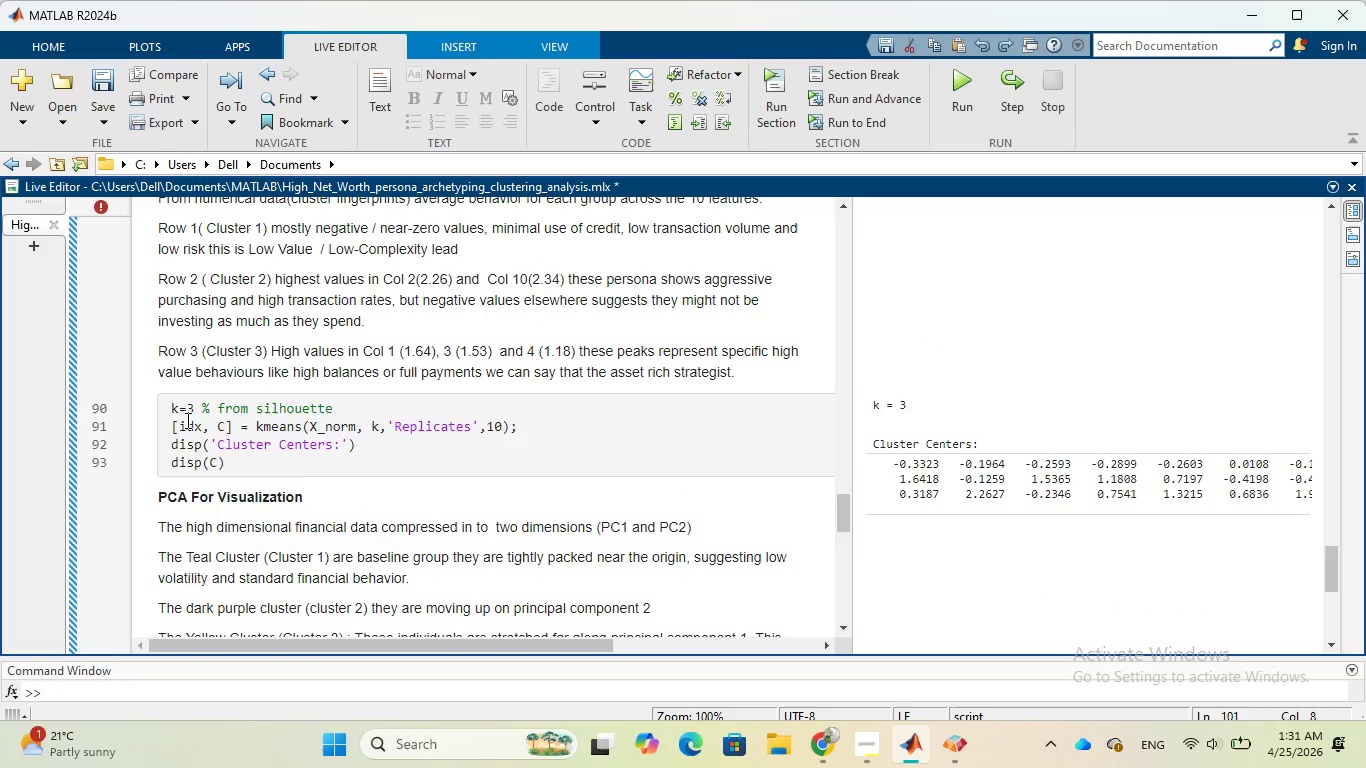 
left_click([169, 402])
 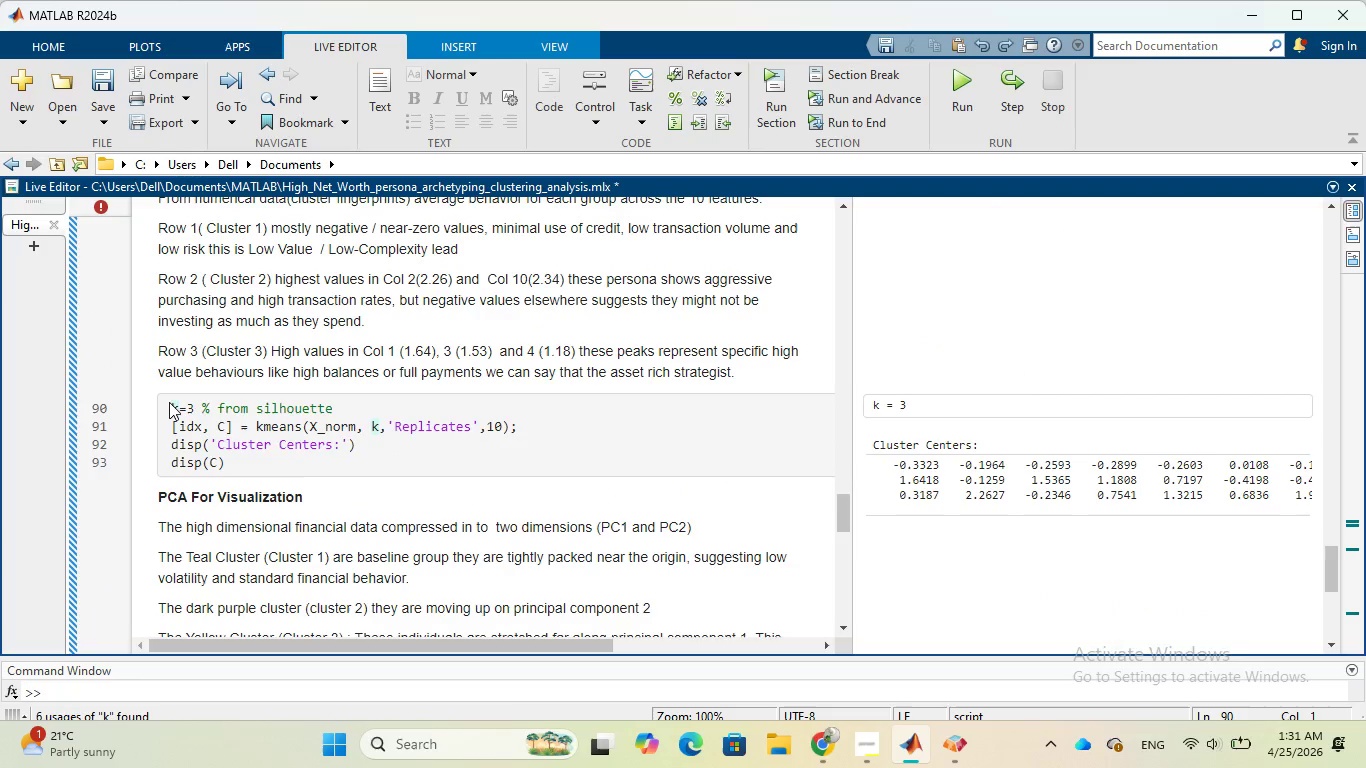 
key(Enter)
 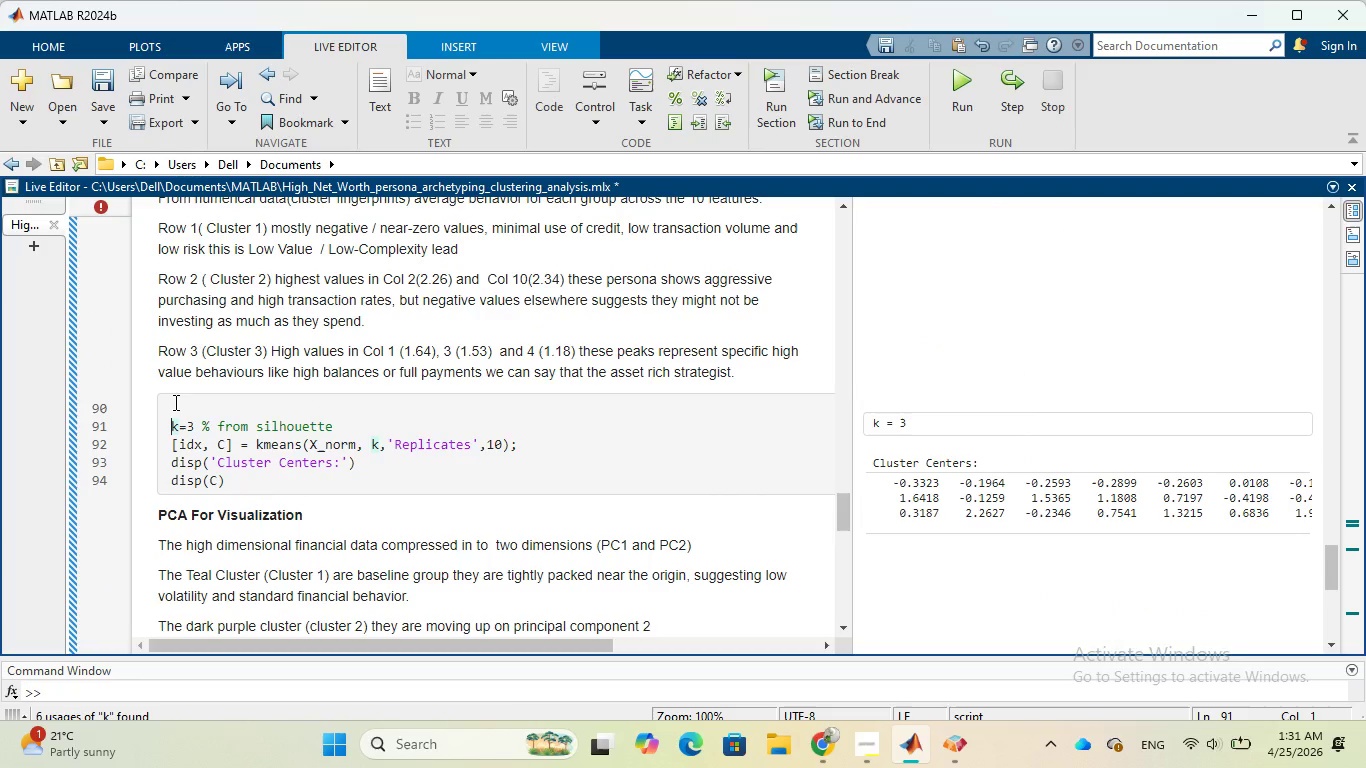 
left_click([173, 407])
 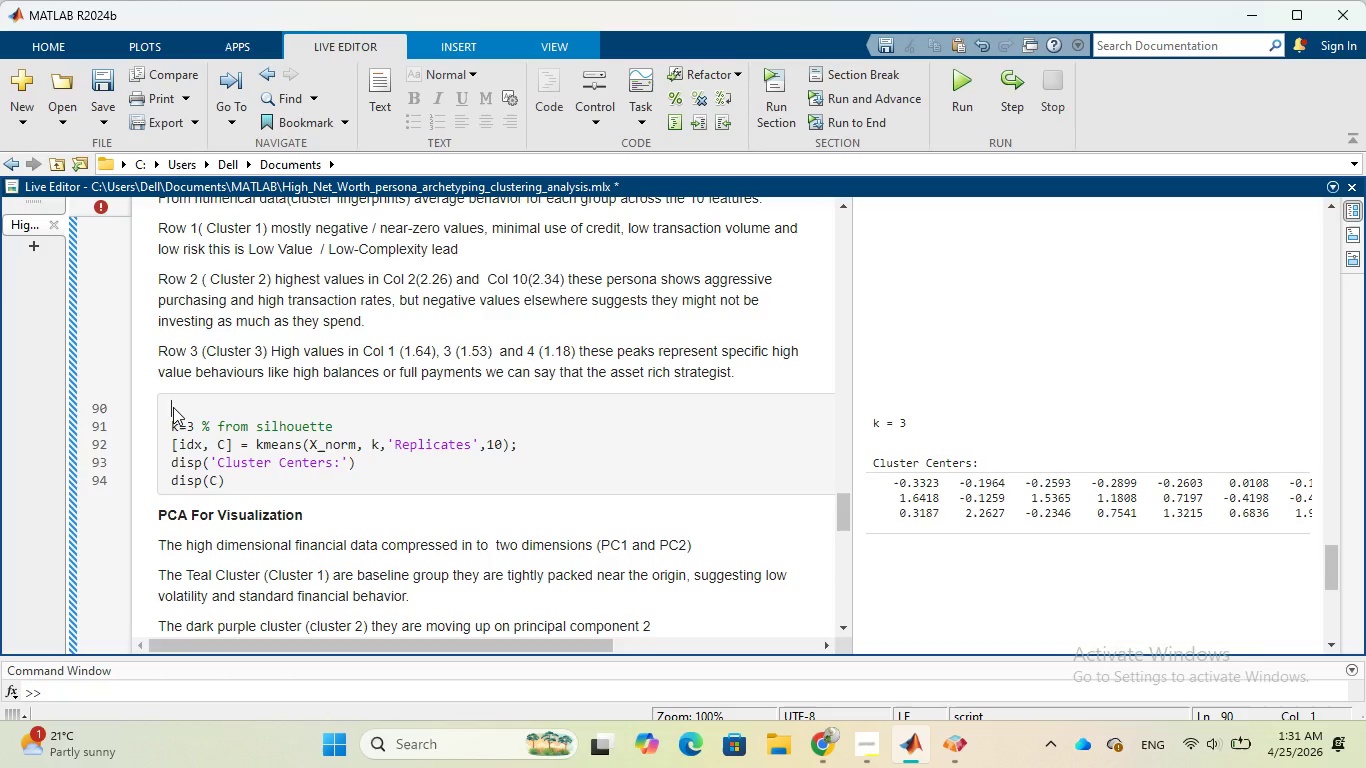 
key(Control+V)
 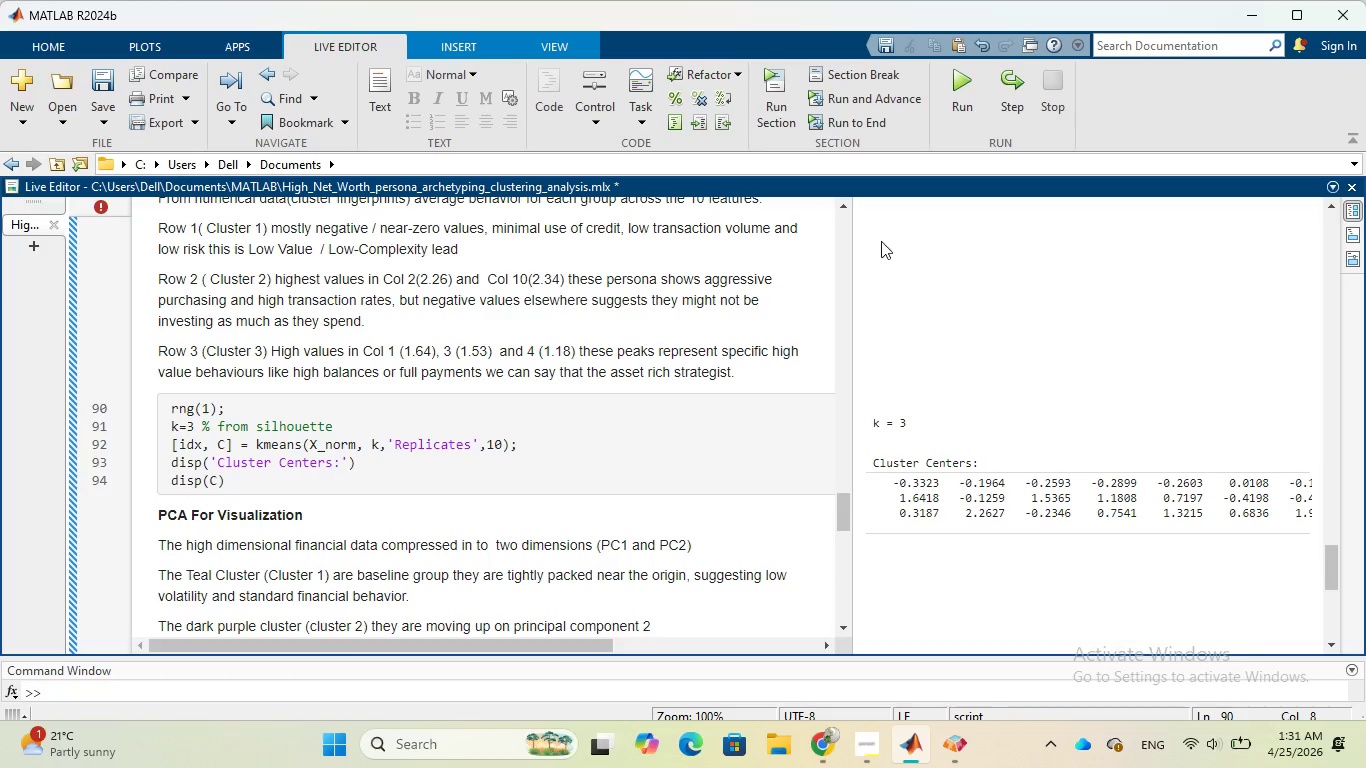 
left_click([776, 98])
 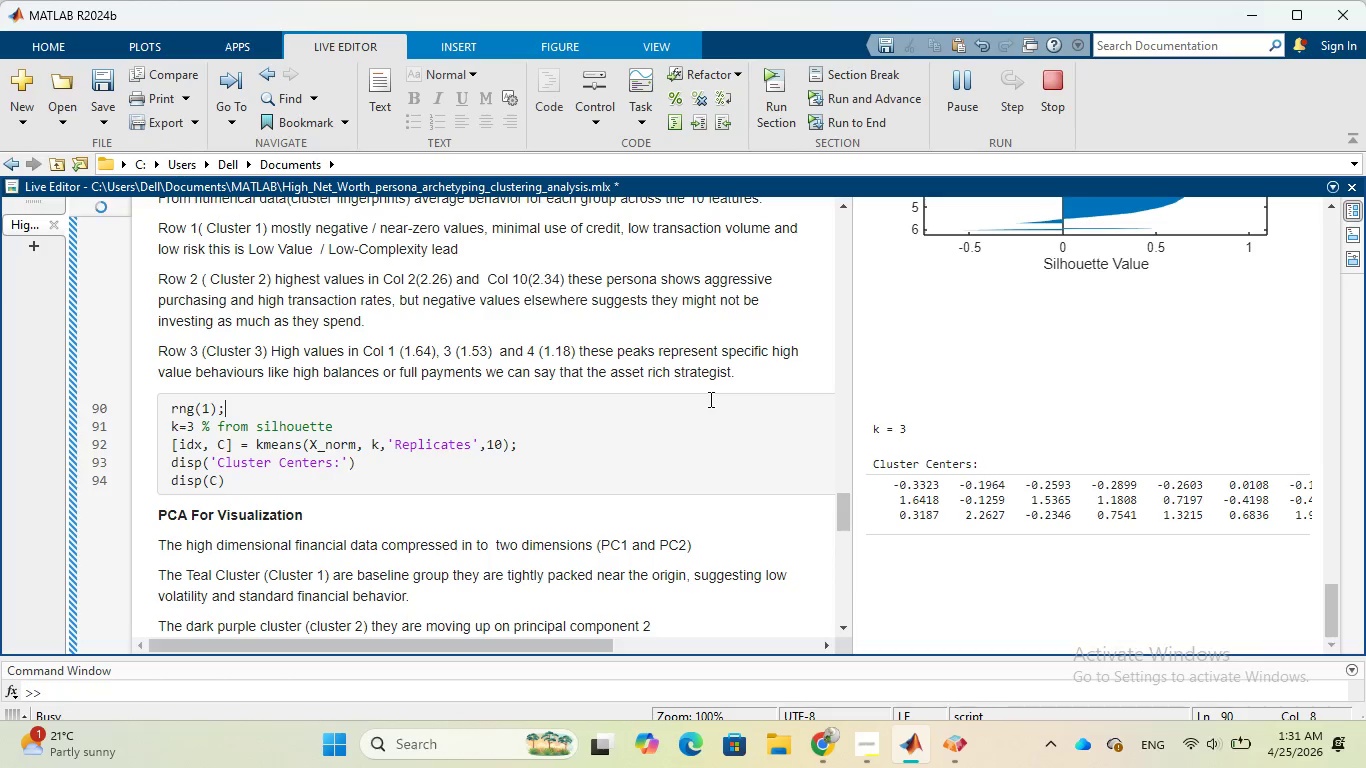 
wait(9.28)
 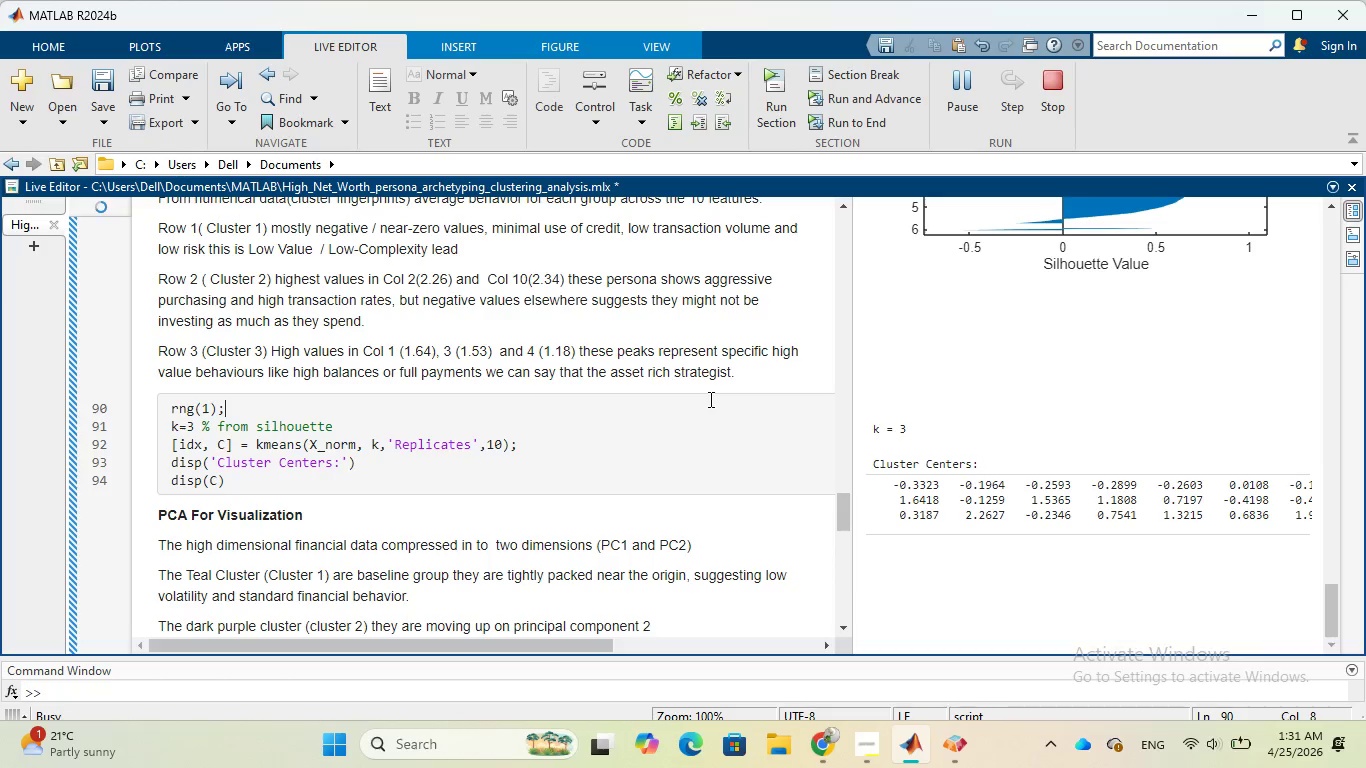 
scroll: coordinate [954, 319], scroll_direction: down, amount: 10.0
 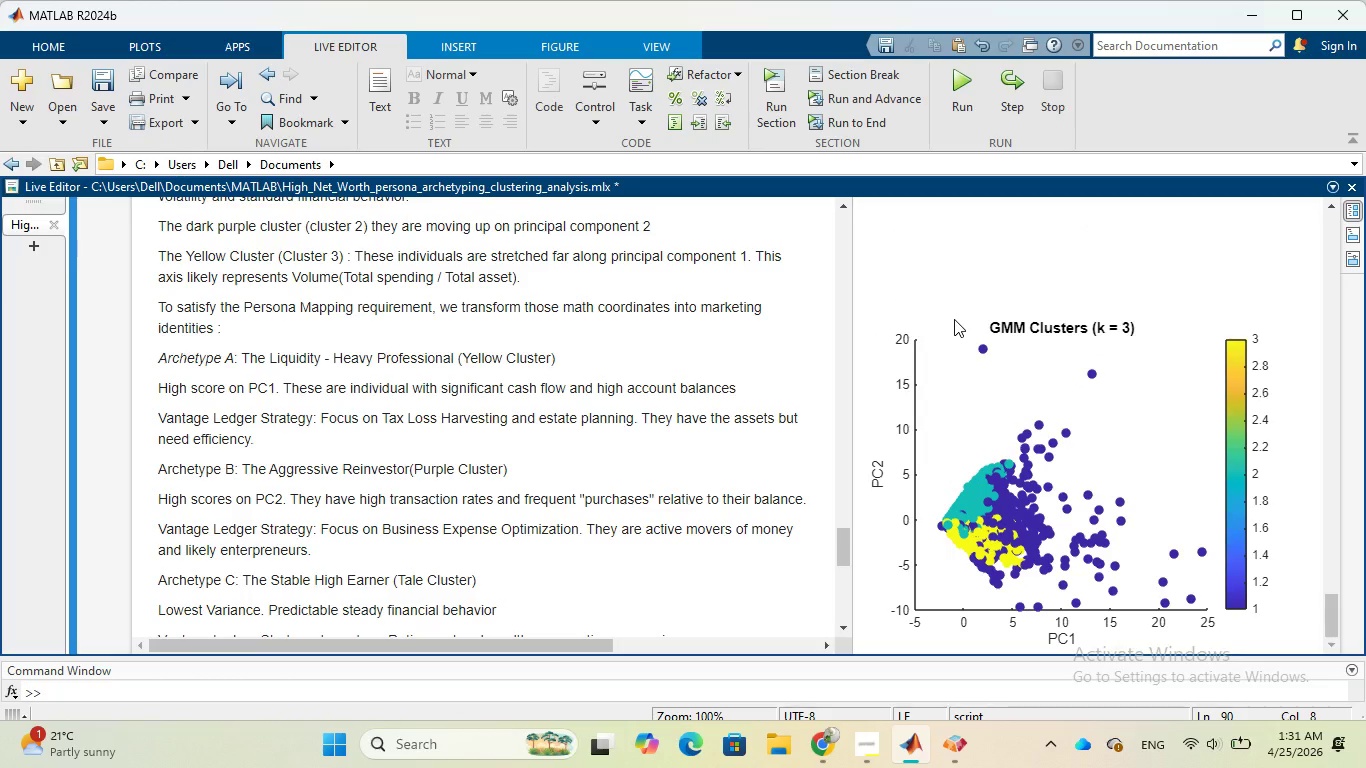 
scroll: coordinate [954, 319], scroll_direction: up, amount: 3.0
 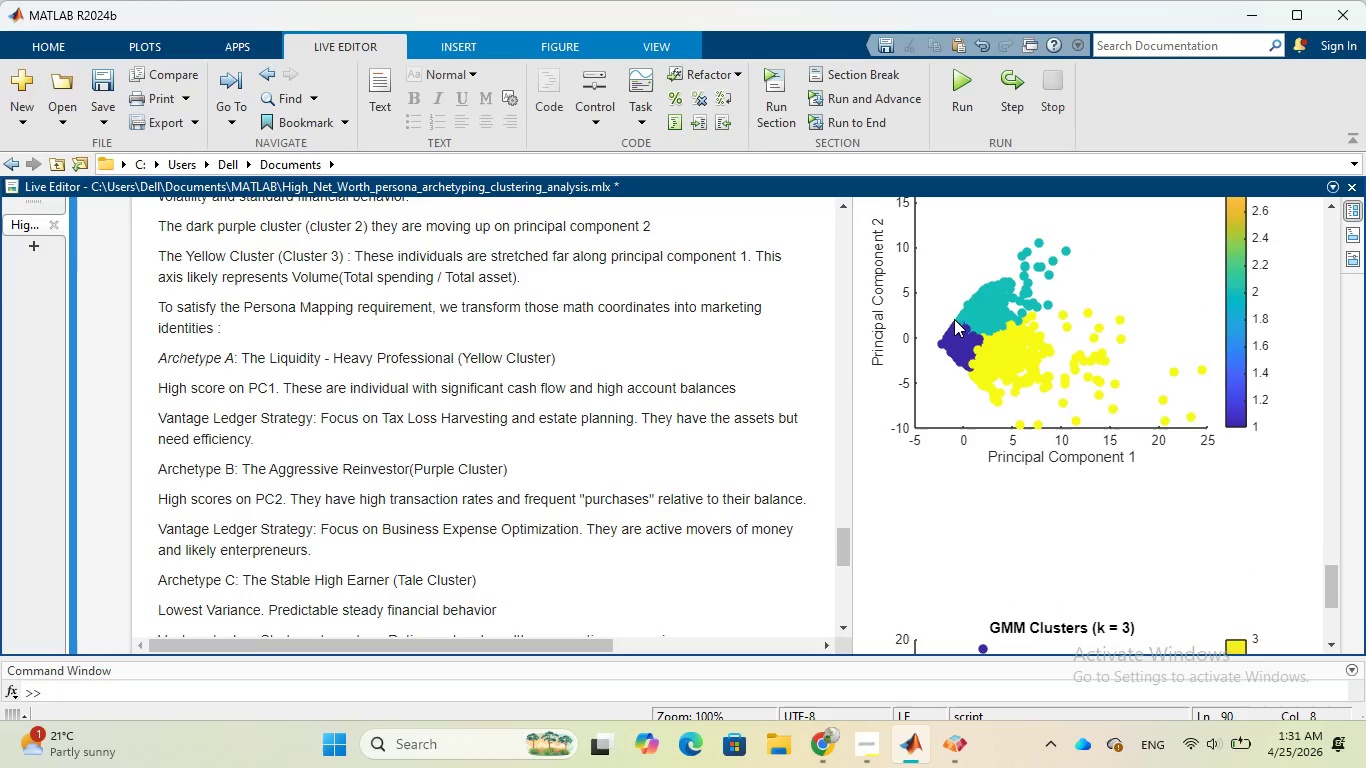 
scroll: coordinate [954, 319], scroll_direction: down, amount: 4.0
 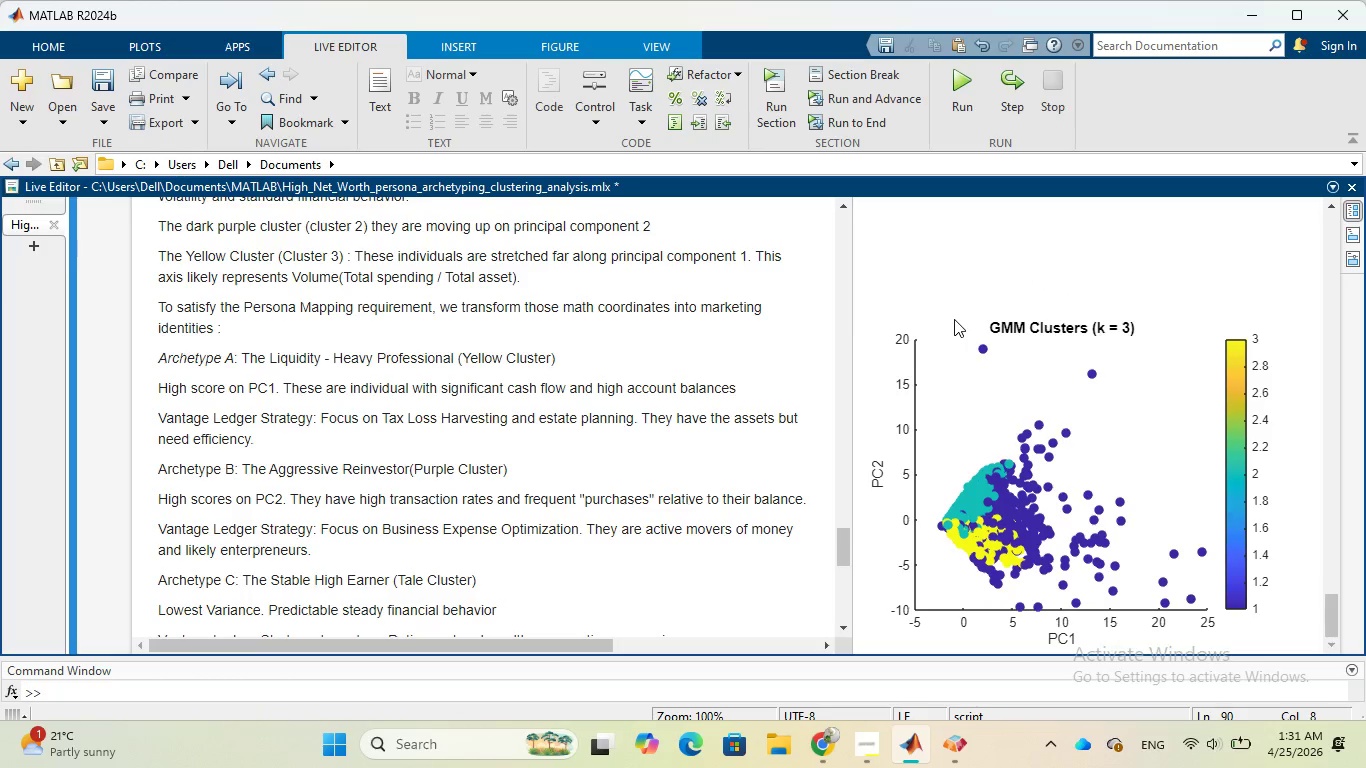 
scroll: coordinate [954, 319], scroll_direction: up, amount: 1.0
 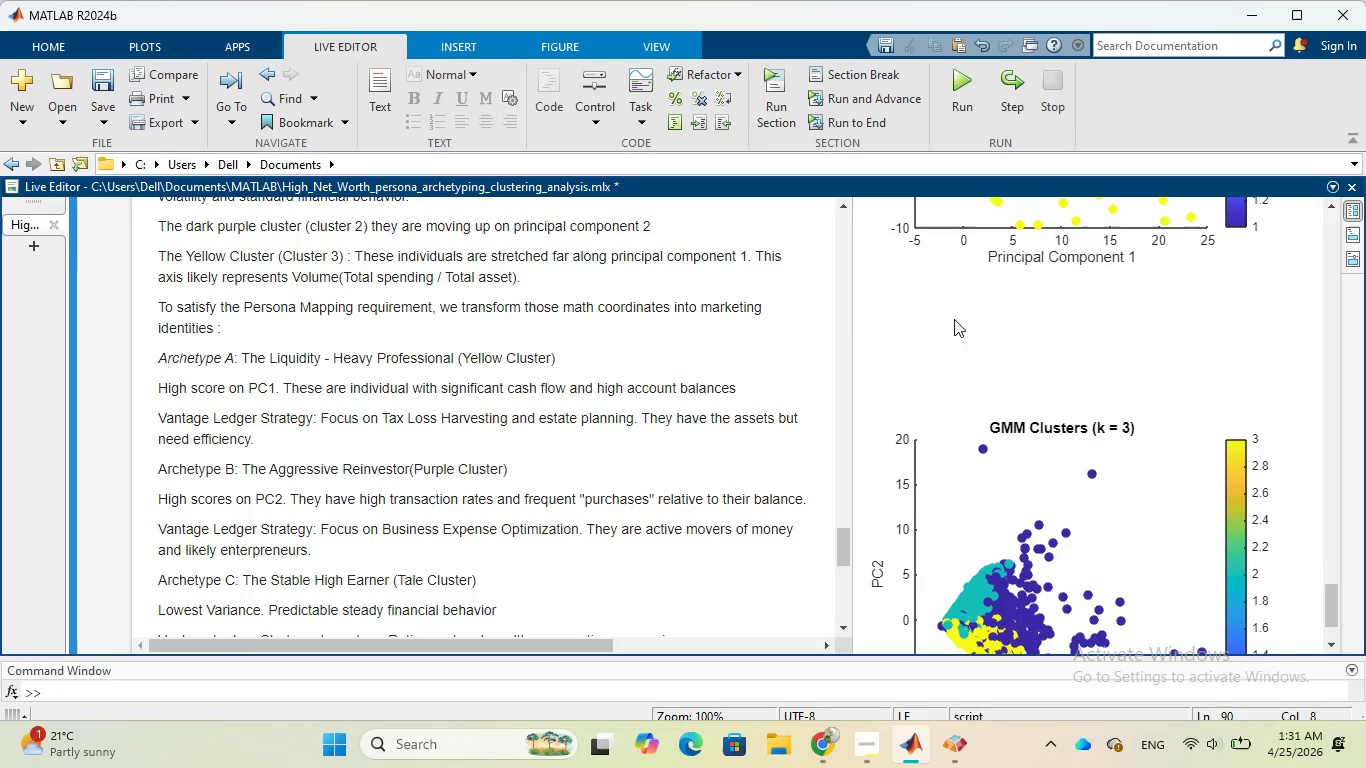 
scroll: coordinate [954, 319], scroll_direction: down, amount: 1.0
 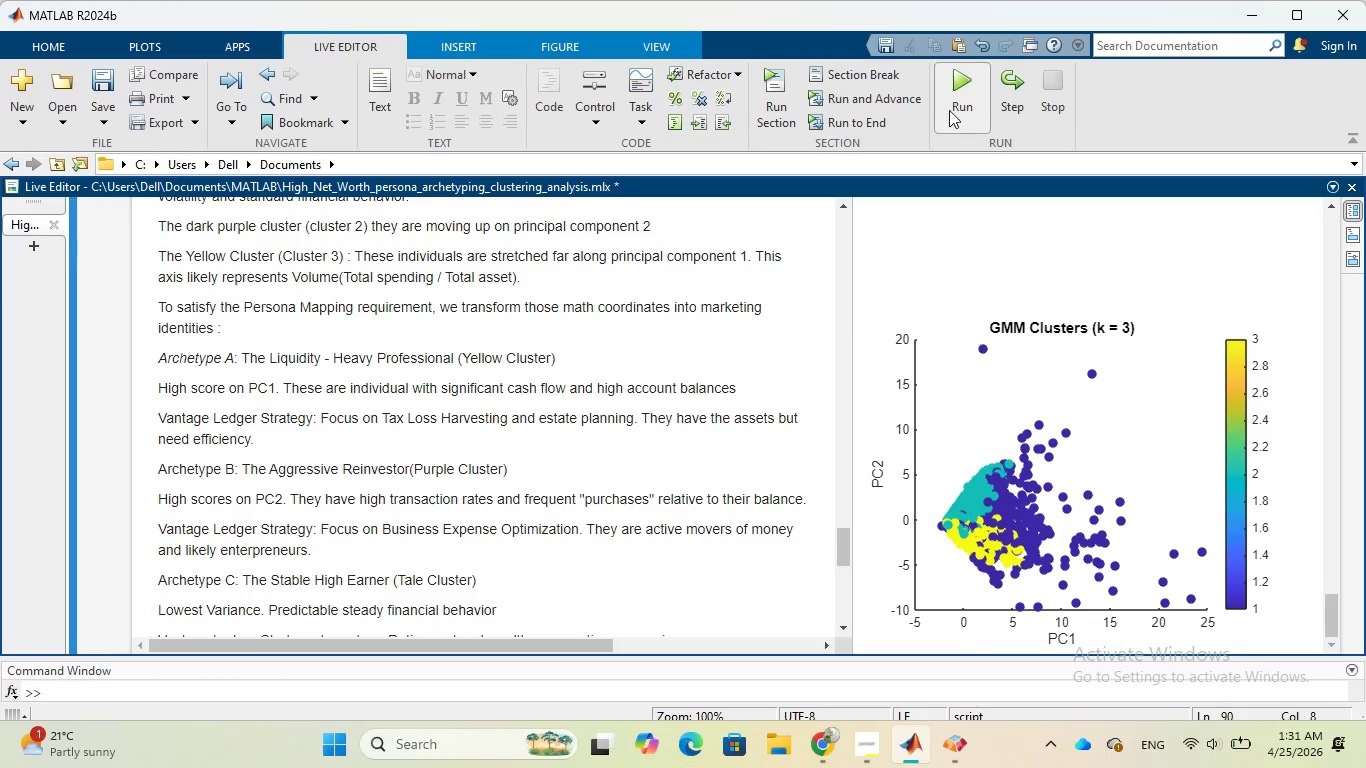 
left_click([950, 105])
 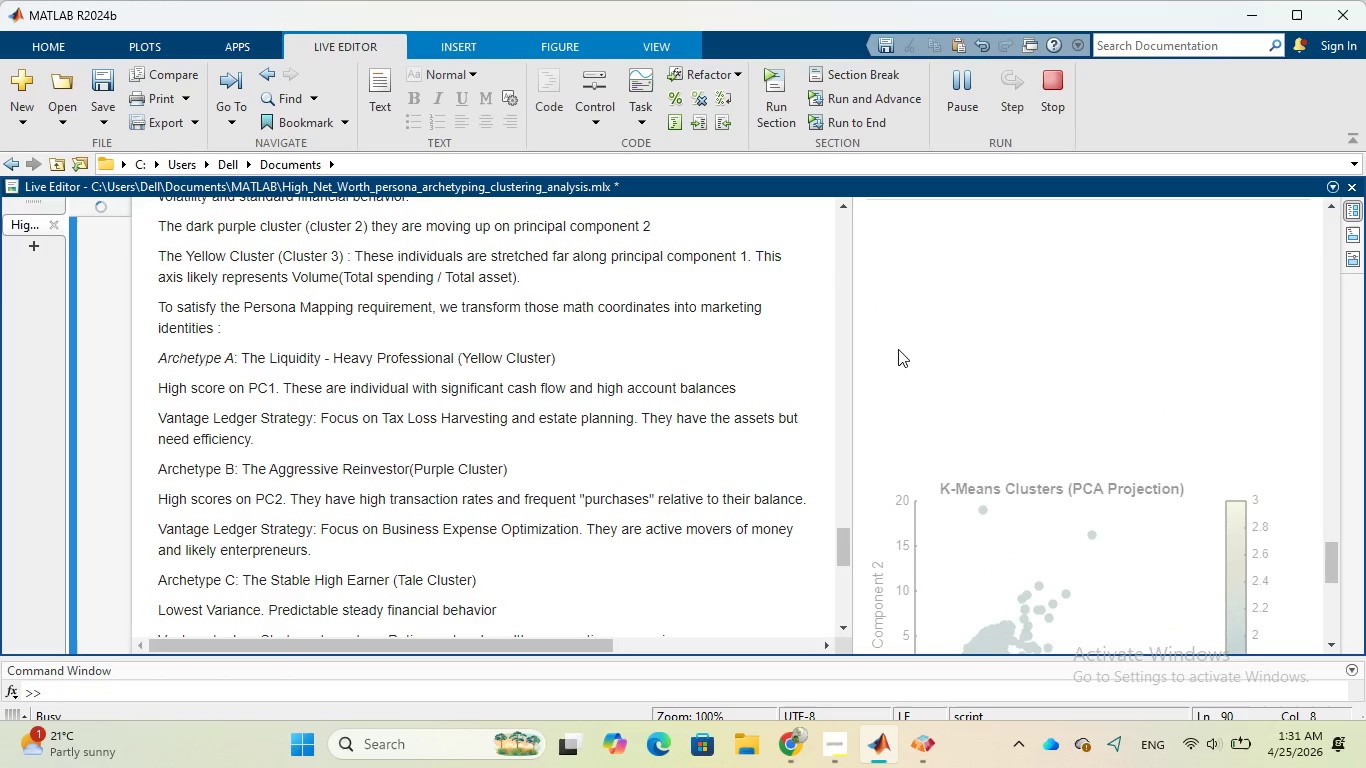 
wait(6.53)
 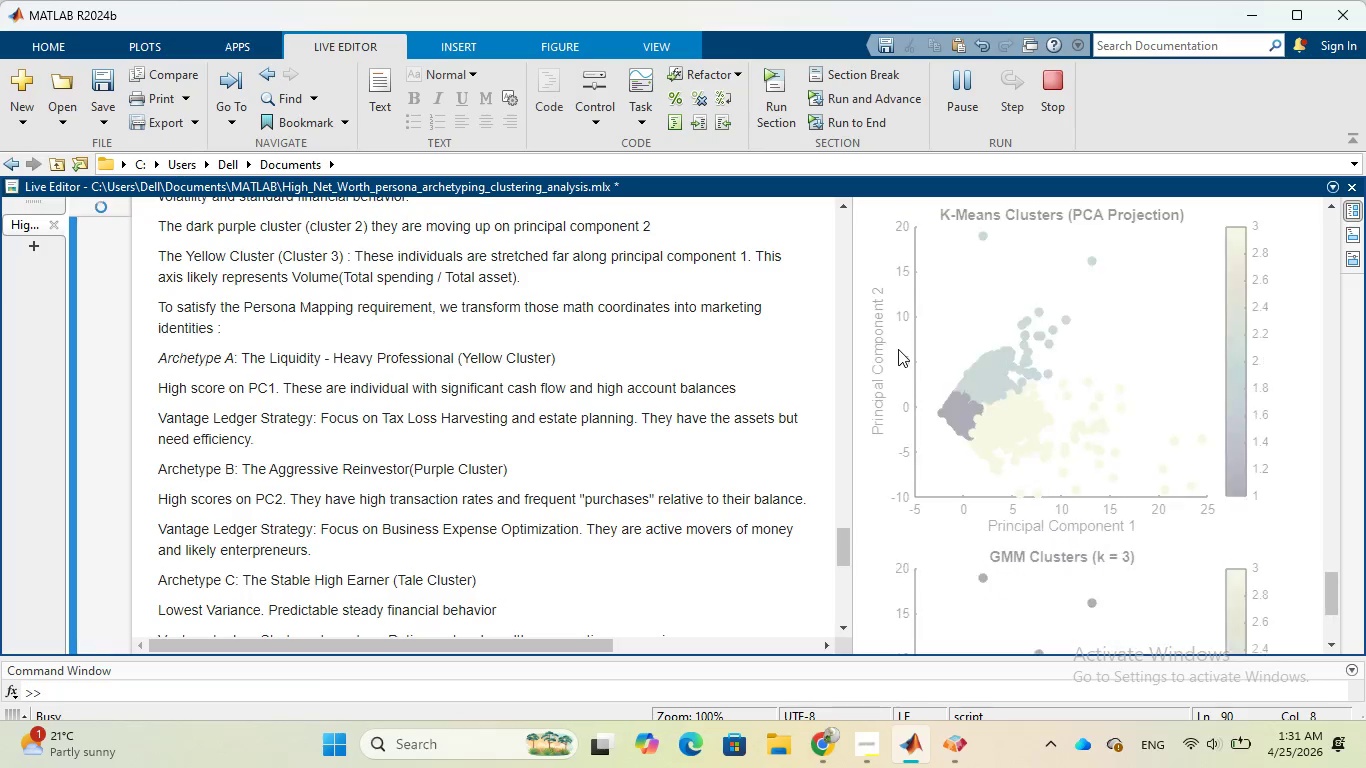 
scroll: coordinate [898, 349], scroll_direction: up, amount: 3.0
 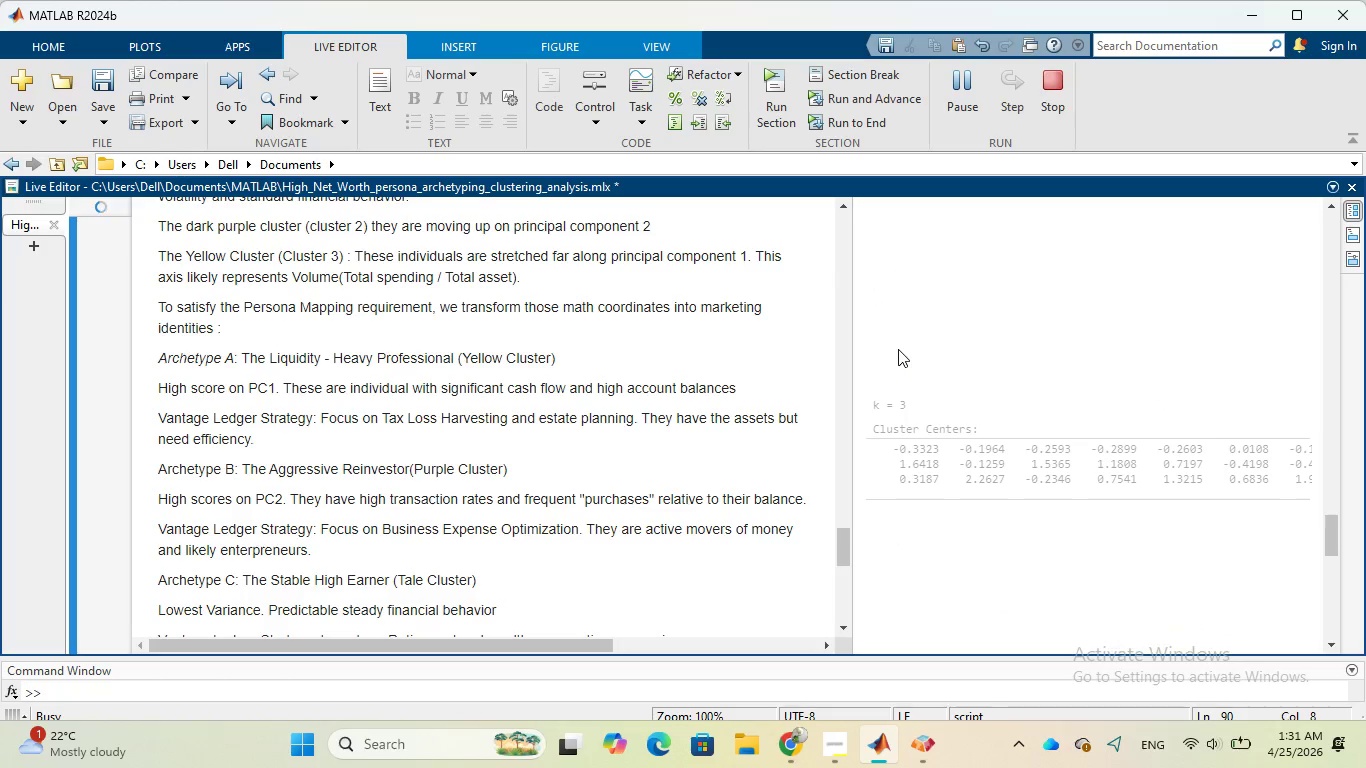 
scroll: coordinate [898, 349], scroll_direction: down, amount: 3.0
 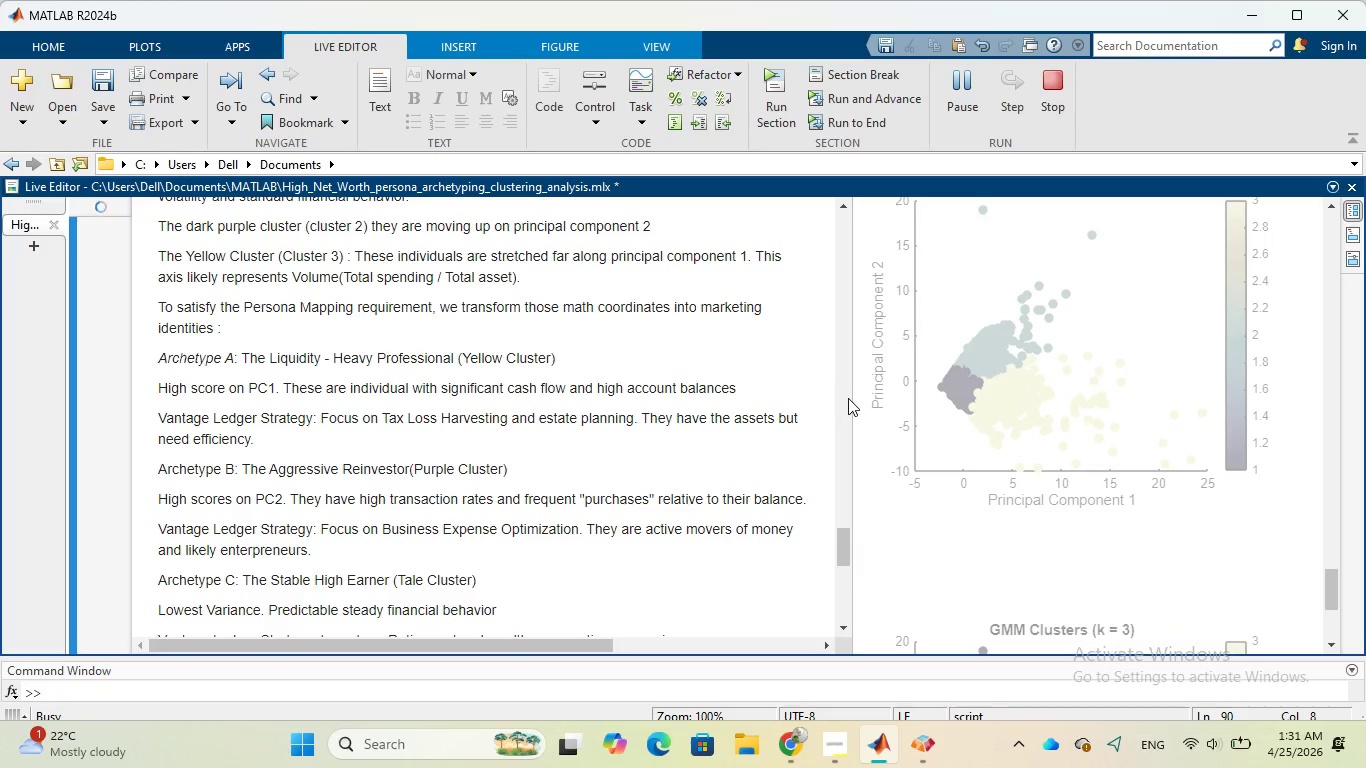 
left_click_drag(start_coordinate=[850, 398], to_coordinate=[727, 384])
 